 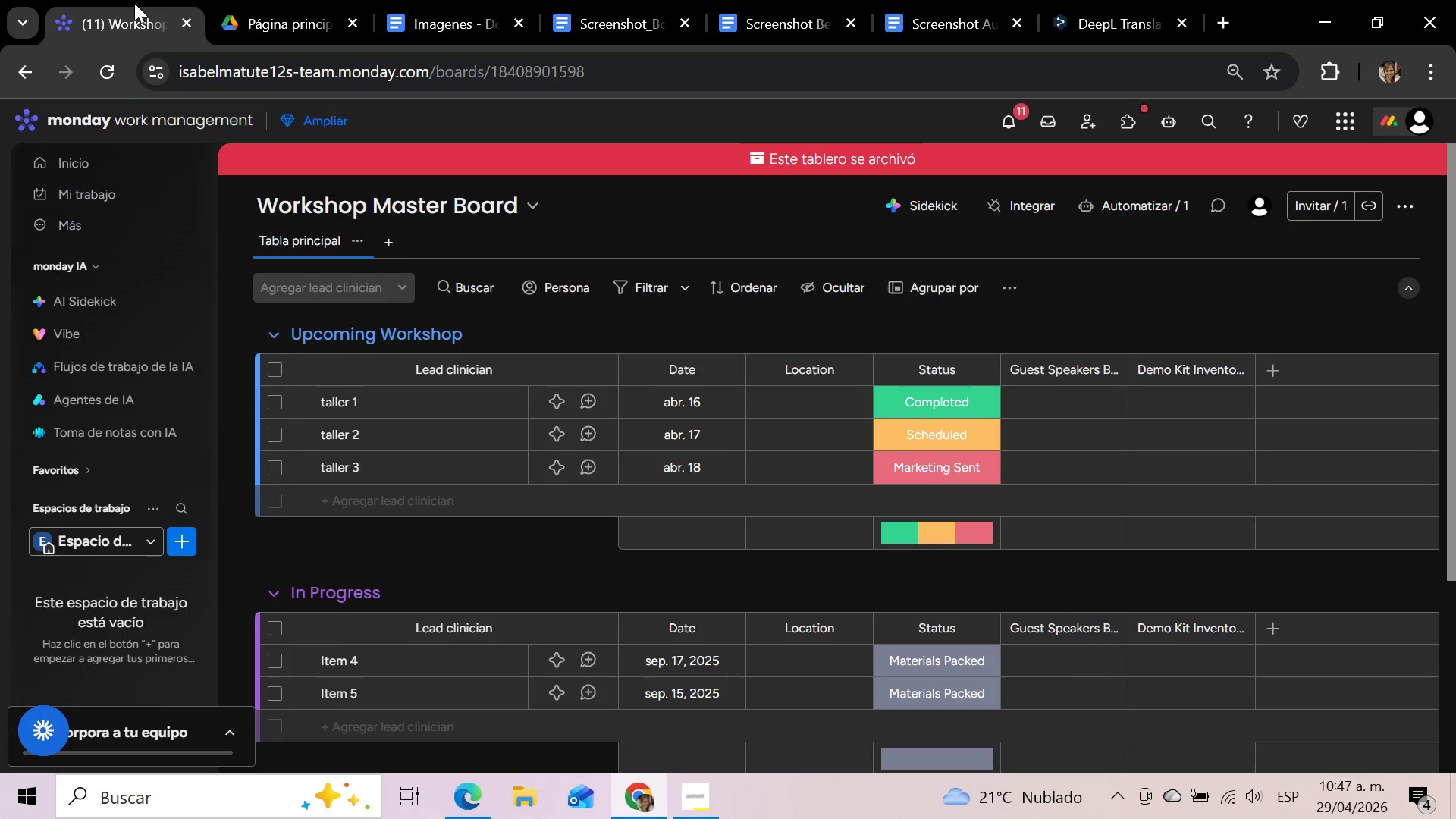 
left_click([152, 538])
 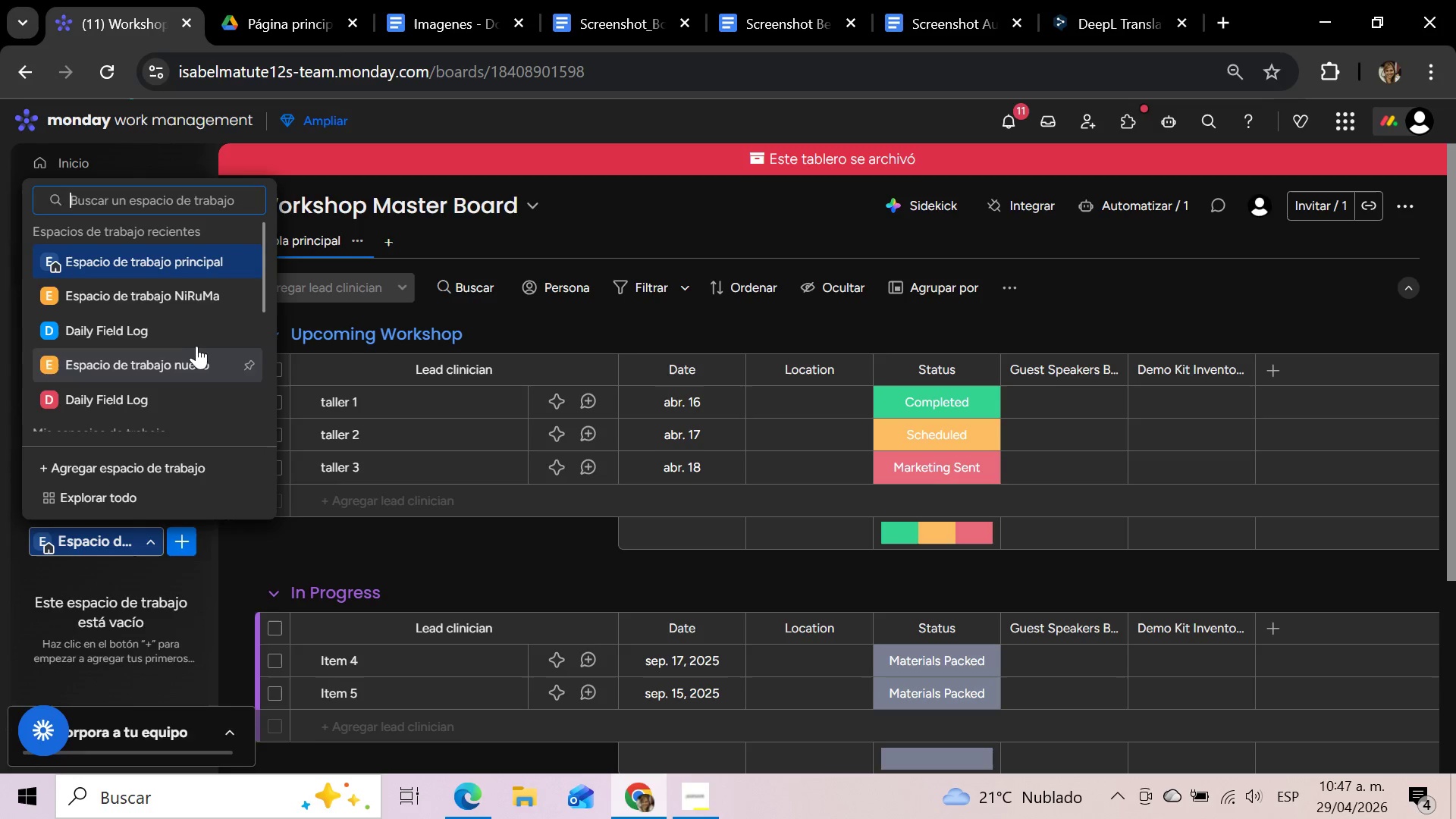 
left_click([169, 260])
 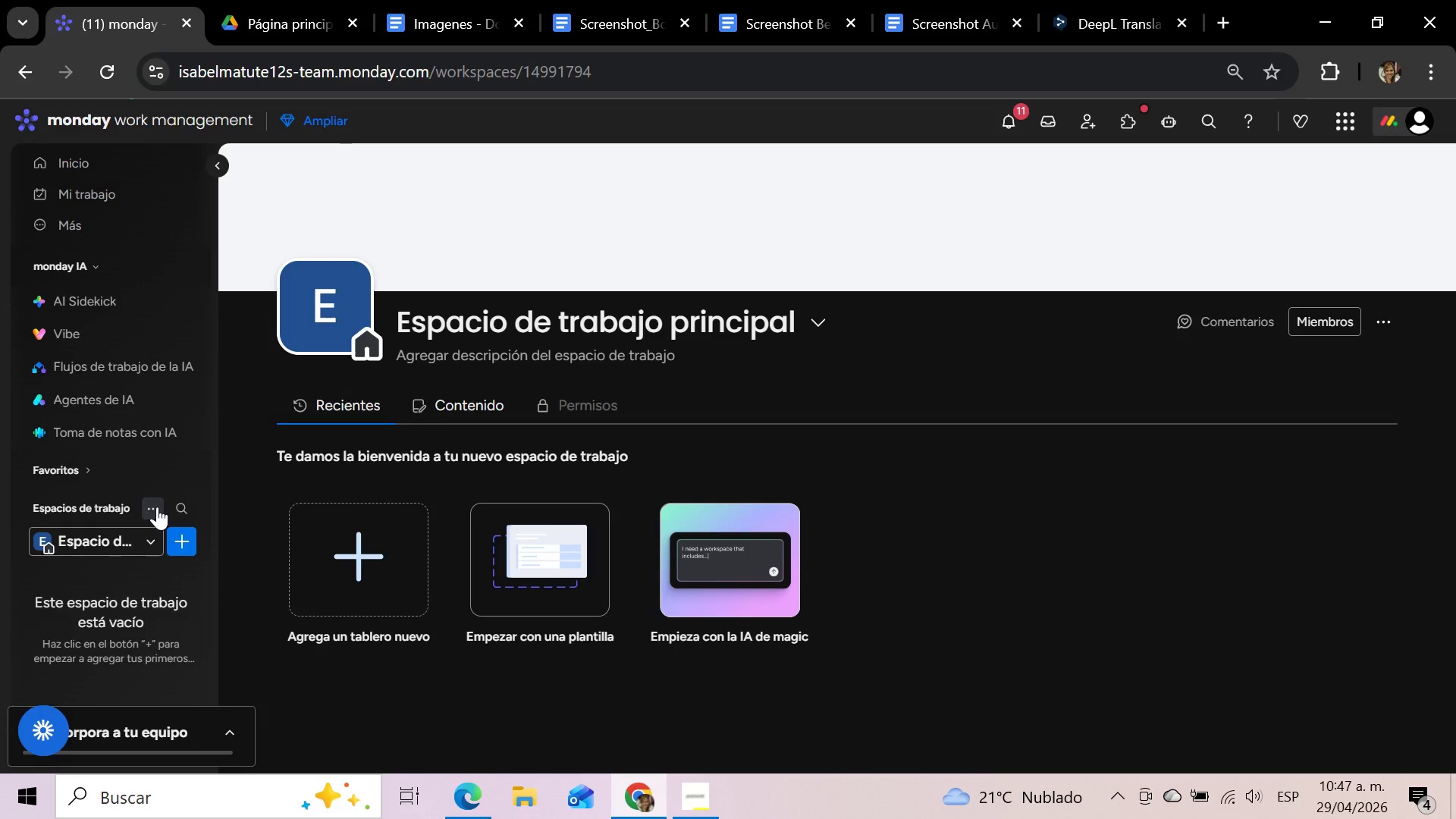 
left_click([154, 539])
 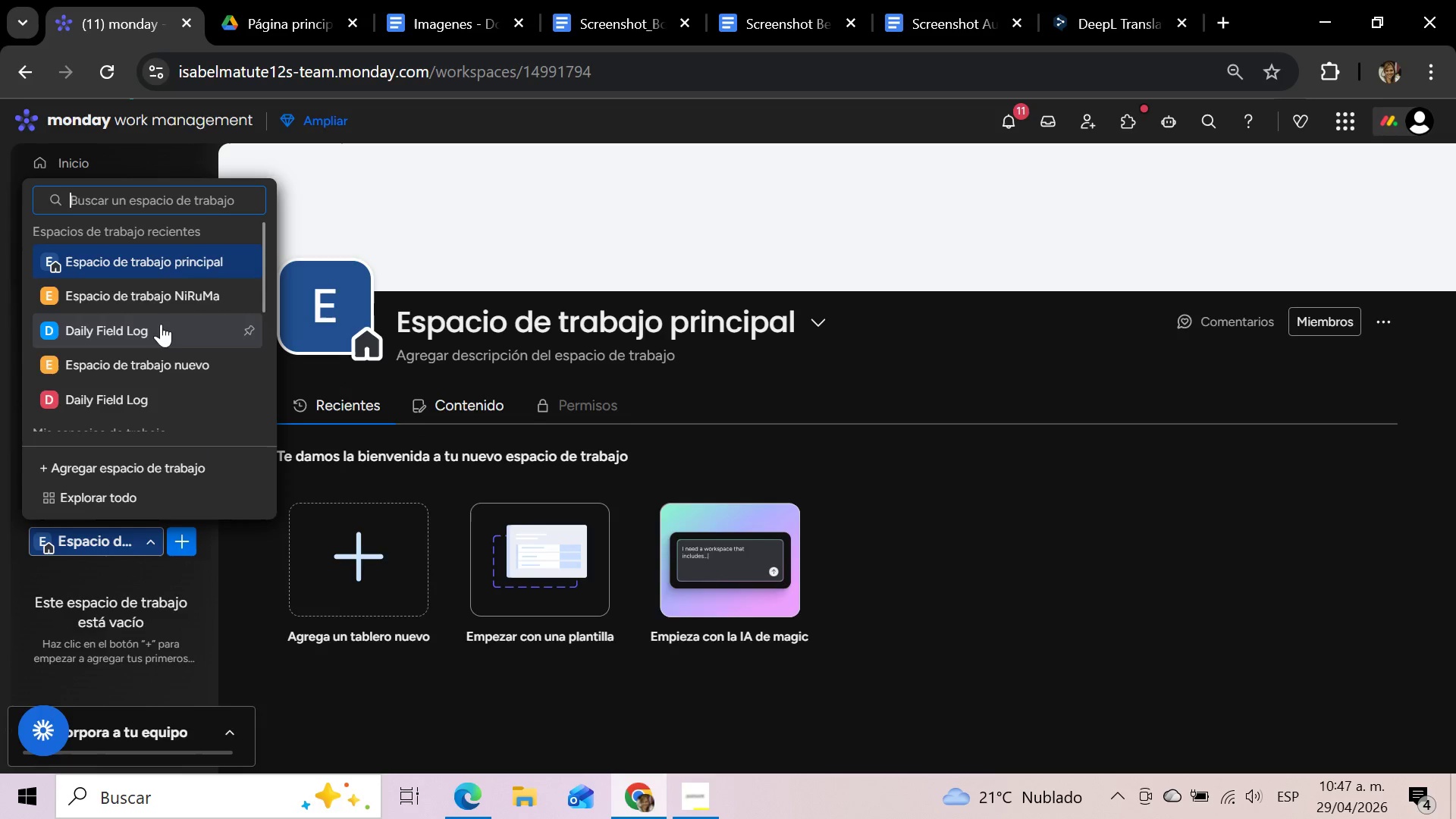 
left_click([132, 264])
 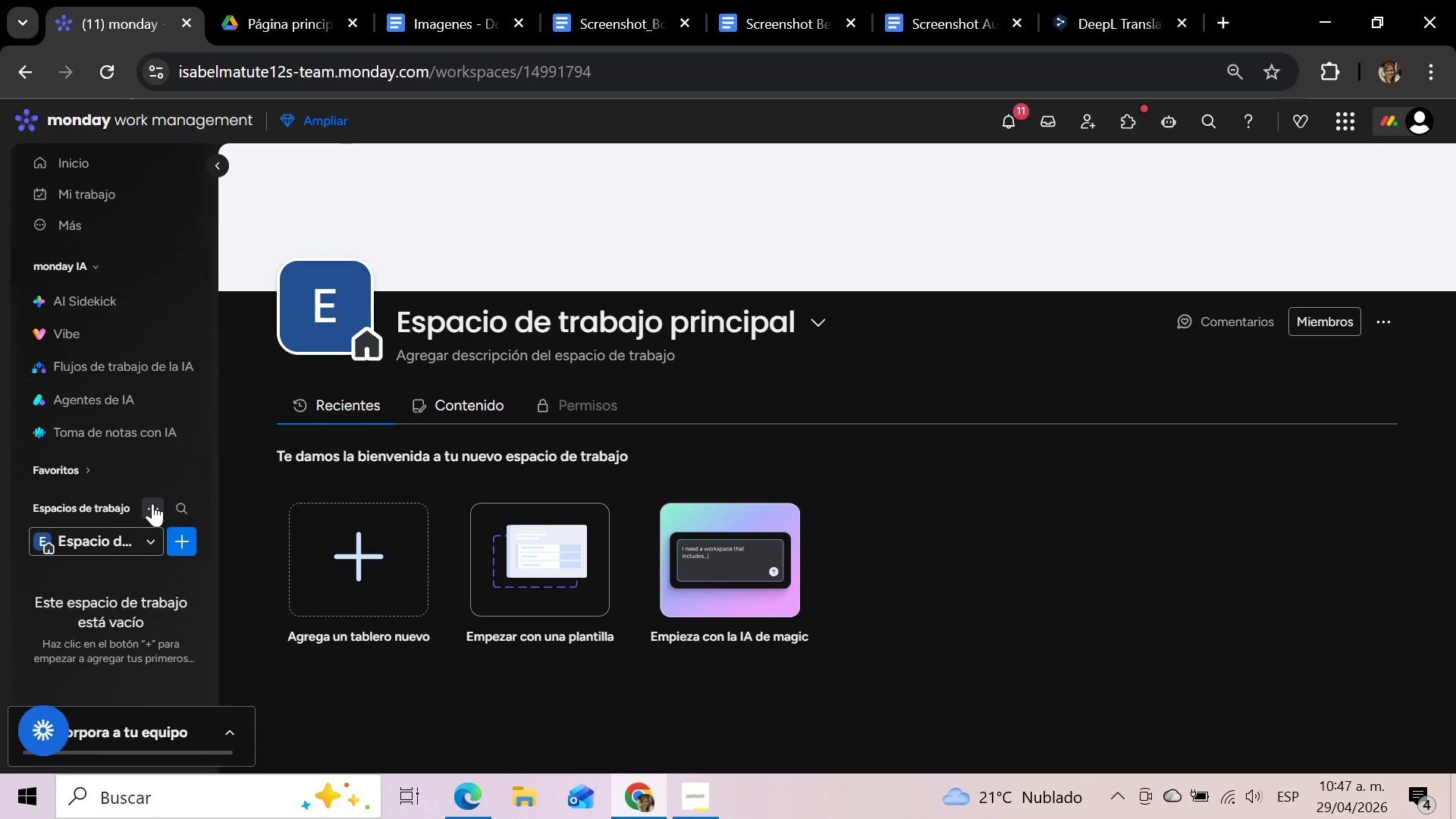 
left_click([152, 504])
 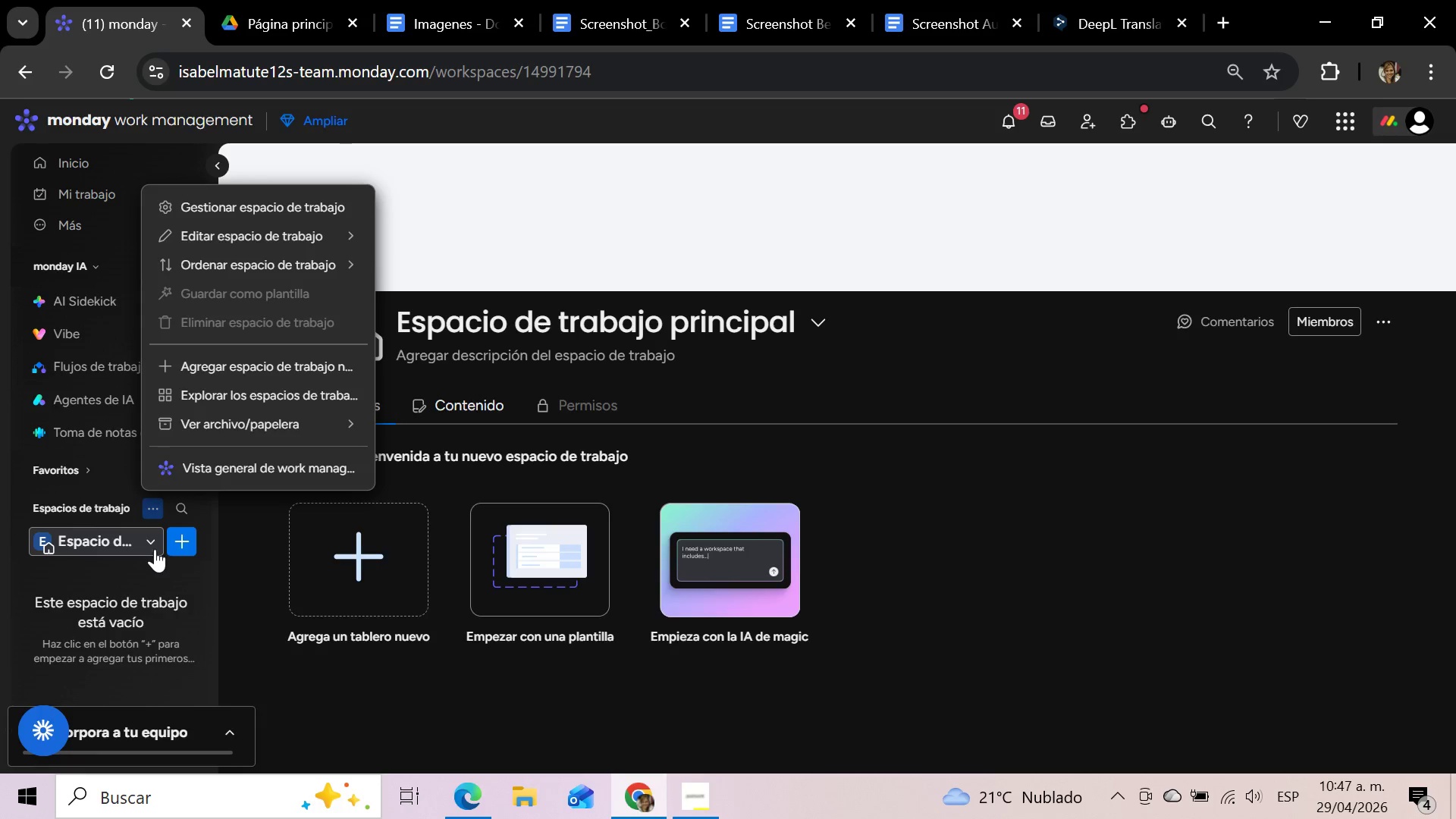 
left_click([154, 542])
 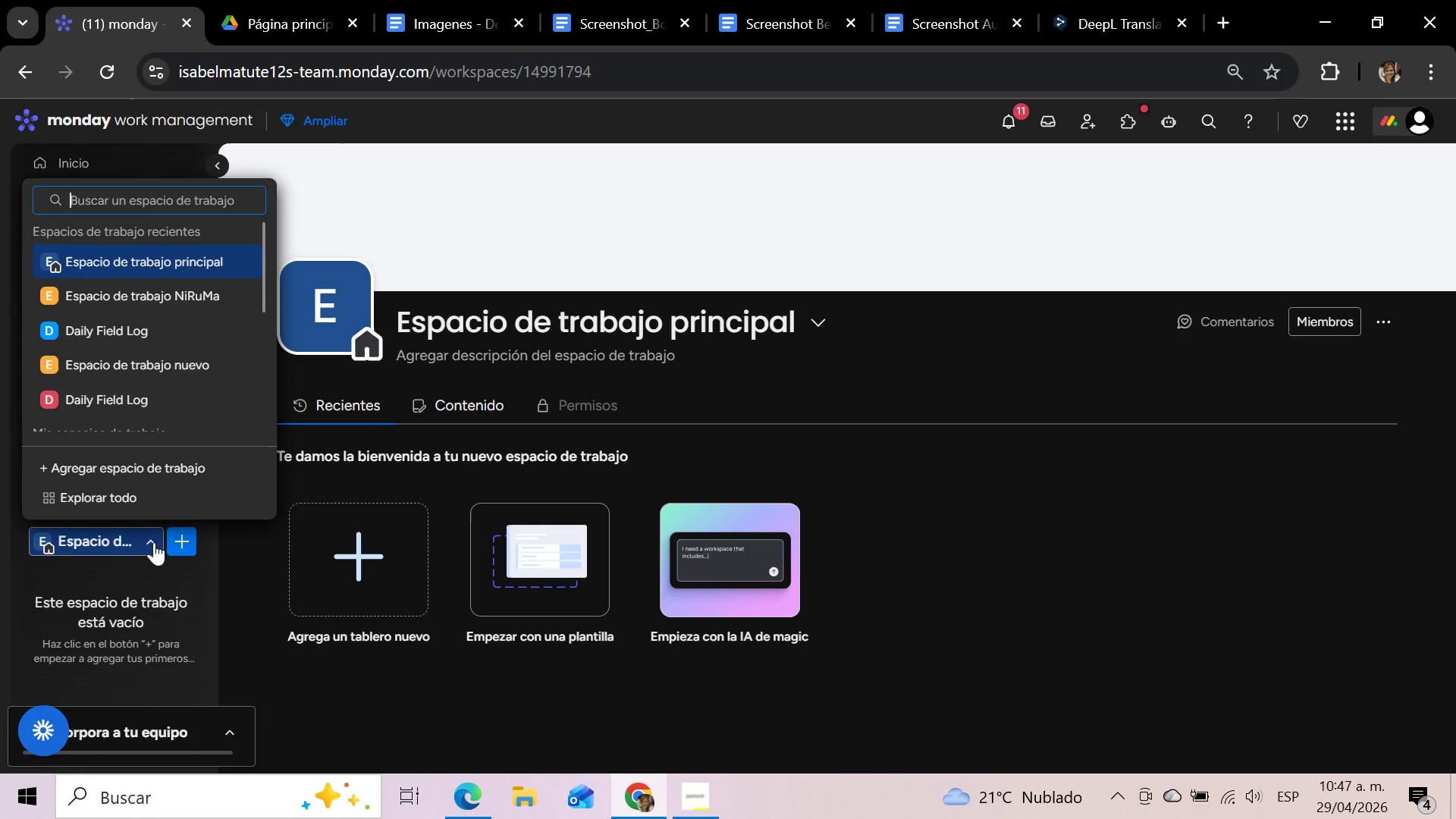 
left_click([189, 540])
 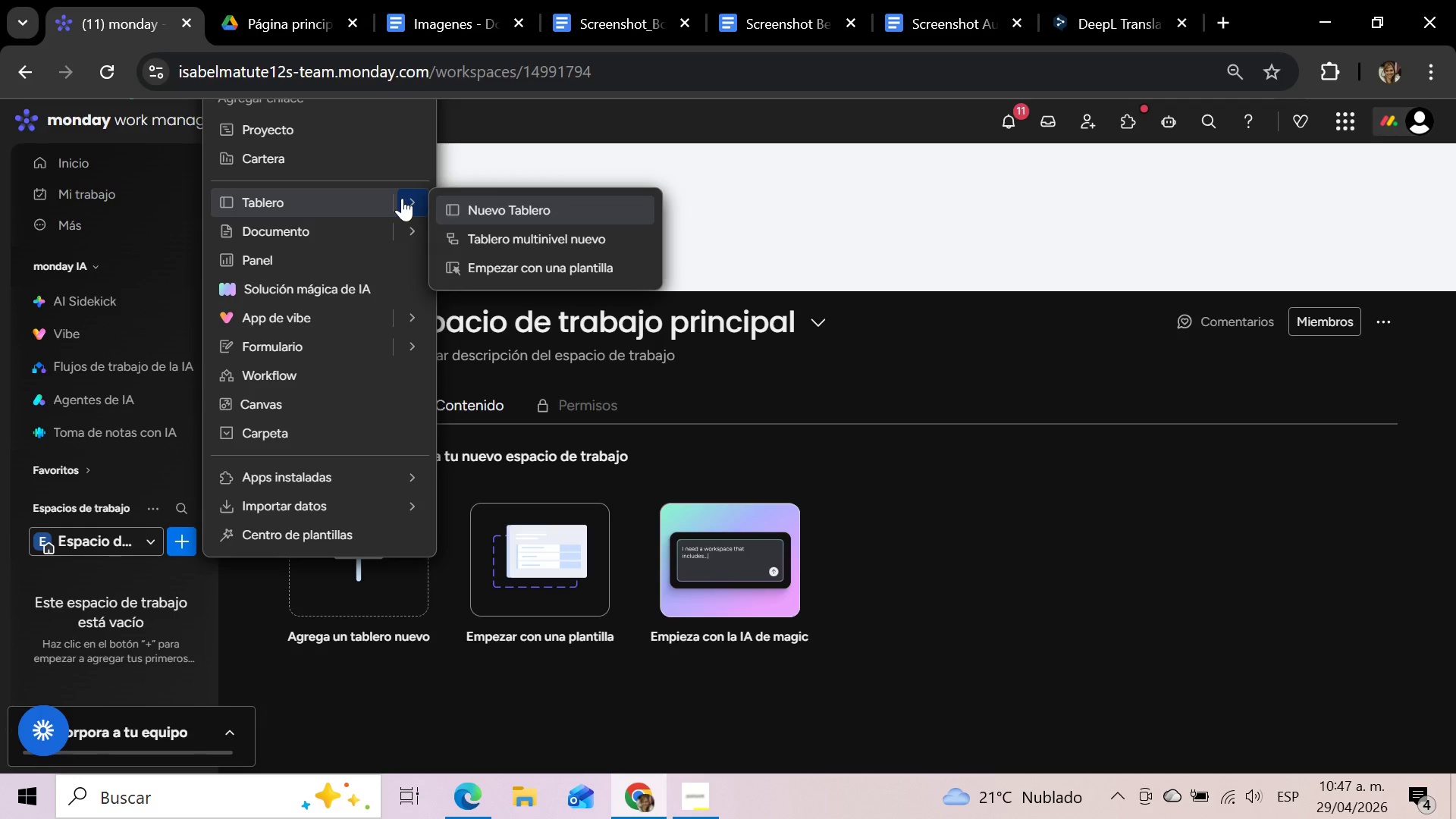 
wait(5.58)
 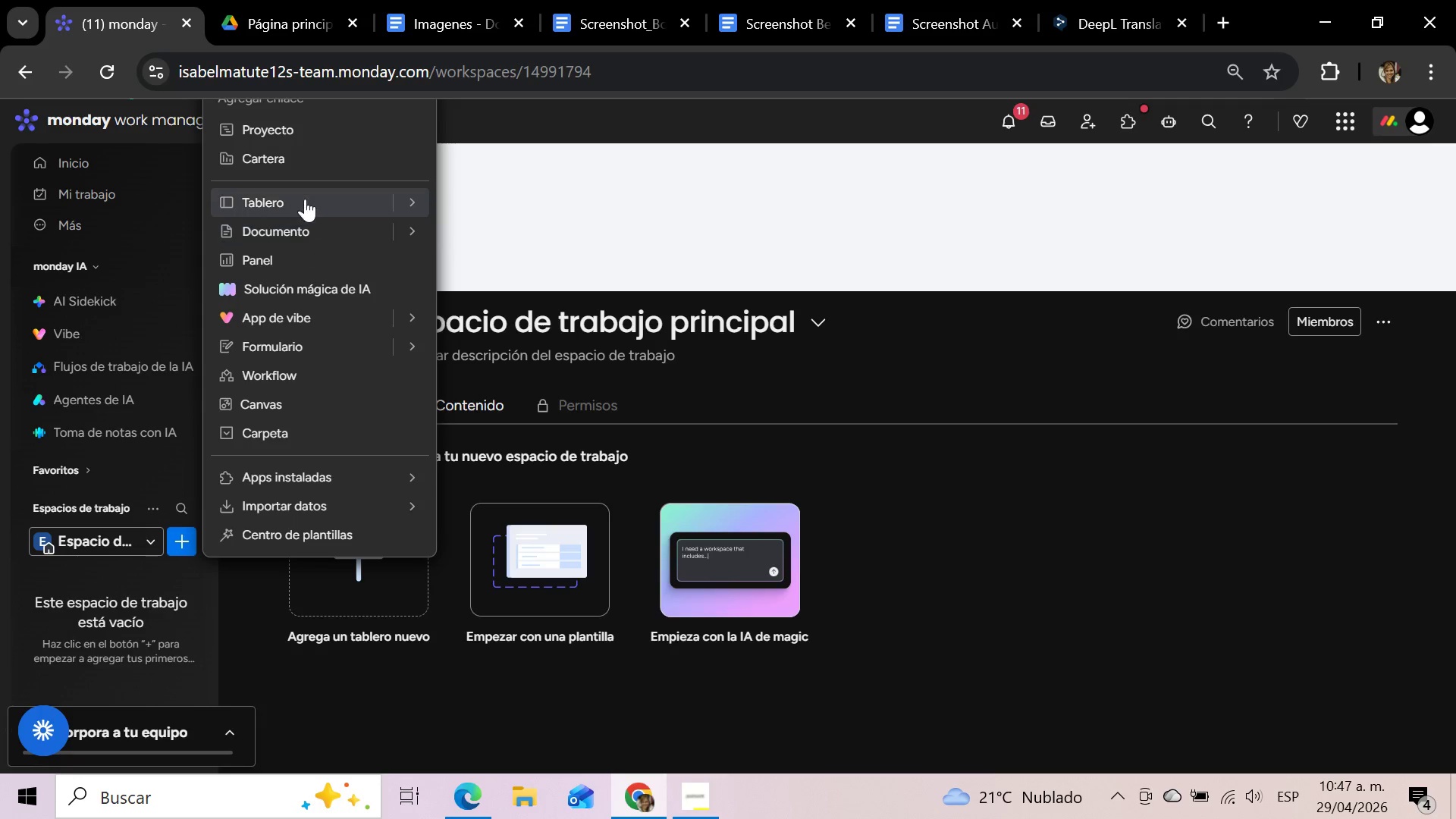 
left_click([508, 209])
 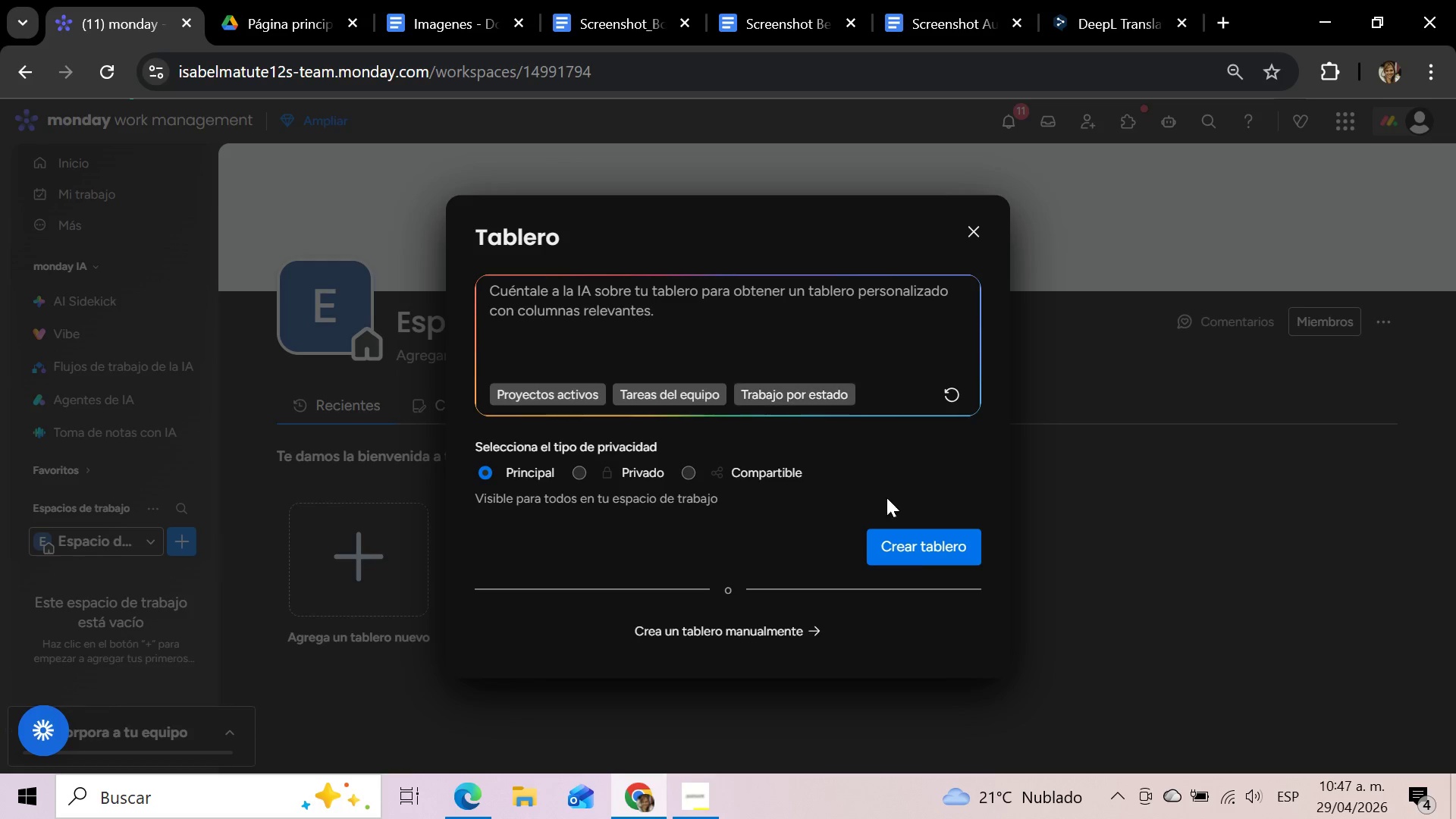 
left_click([940, 546])
 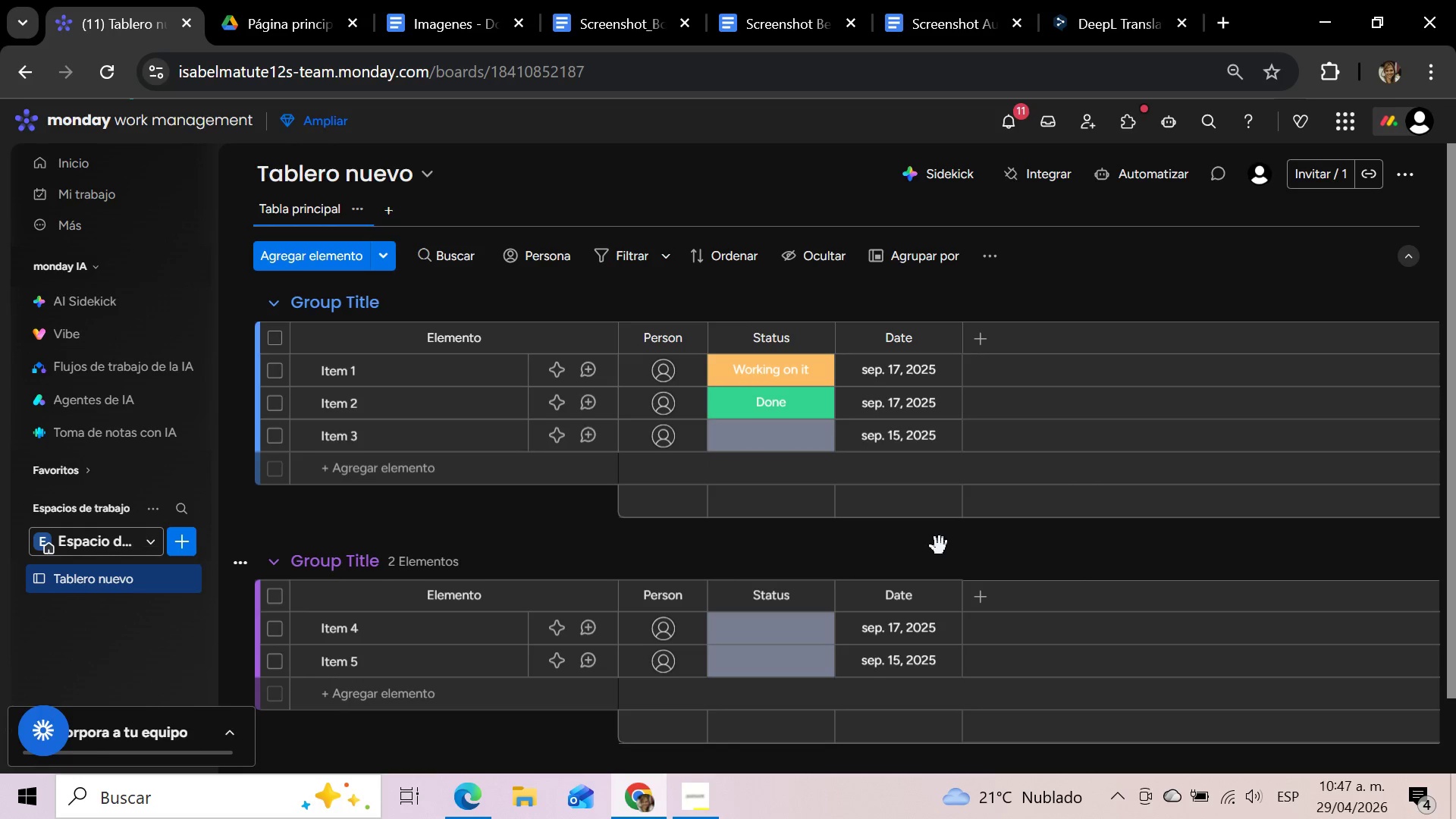 
wait(12.62)
 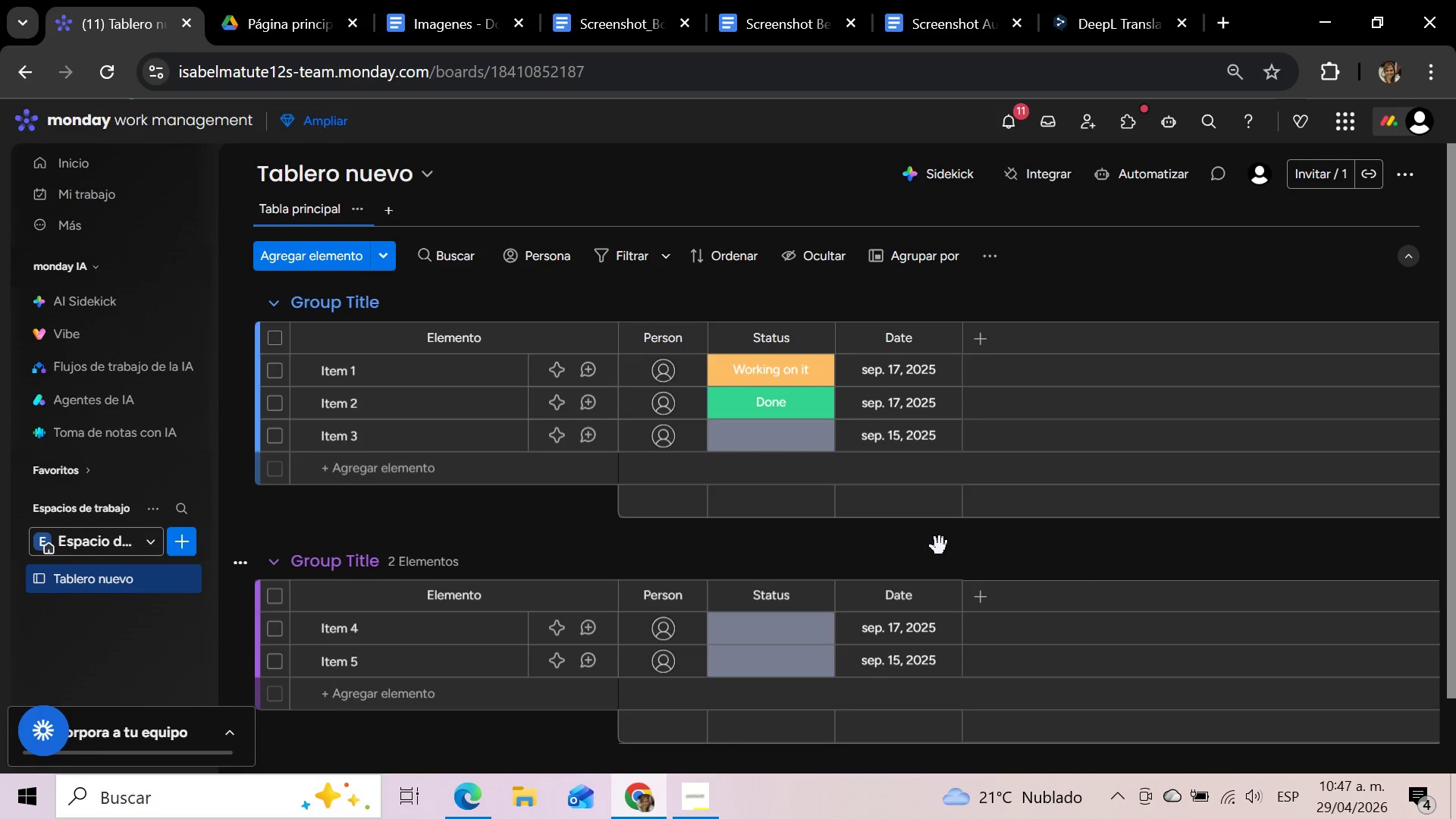 
left_click([388, 174])
 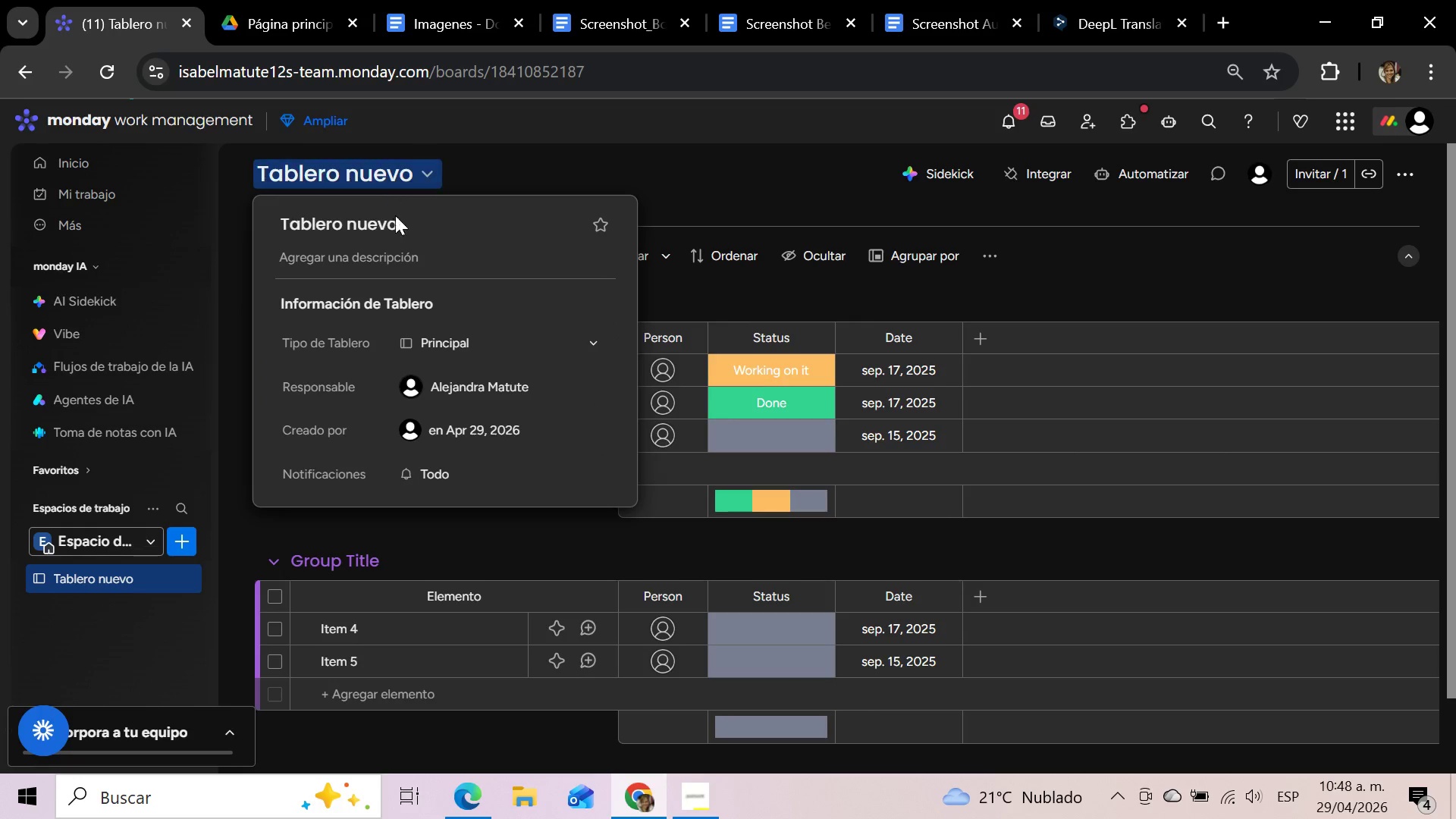 
left_click([397, 218])
 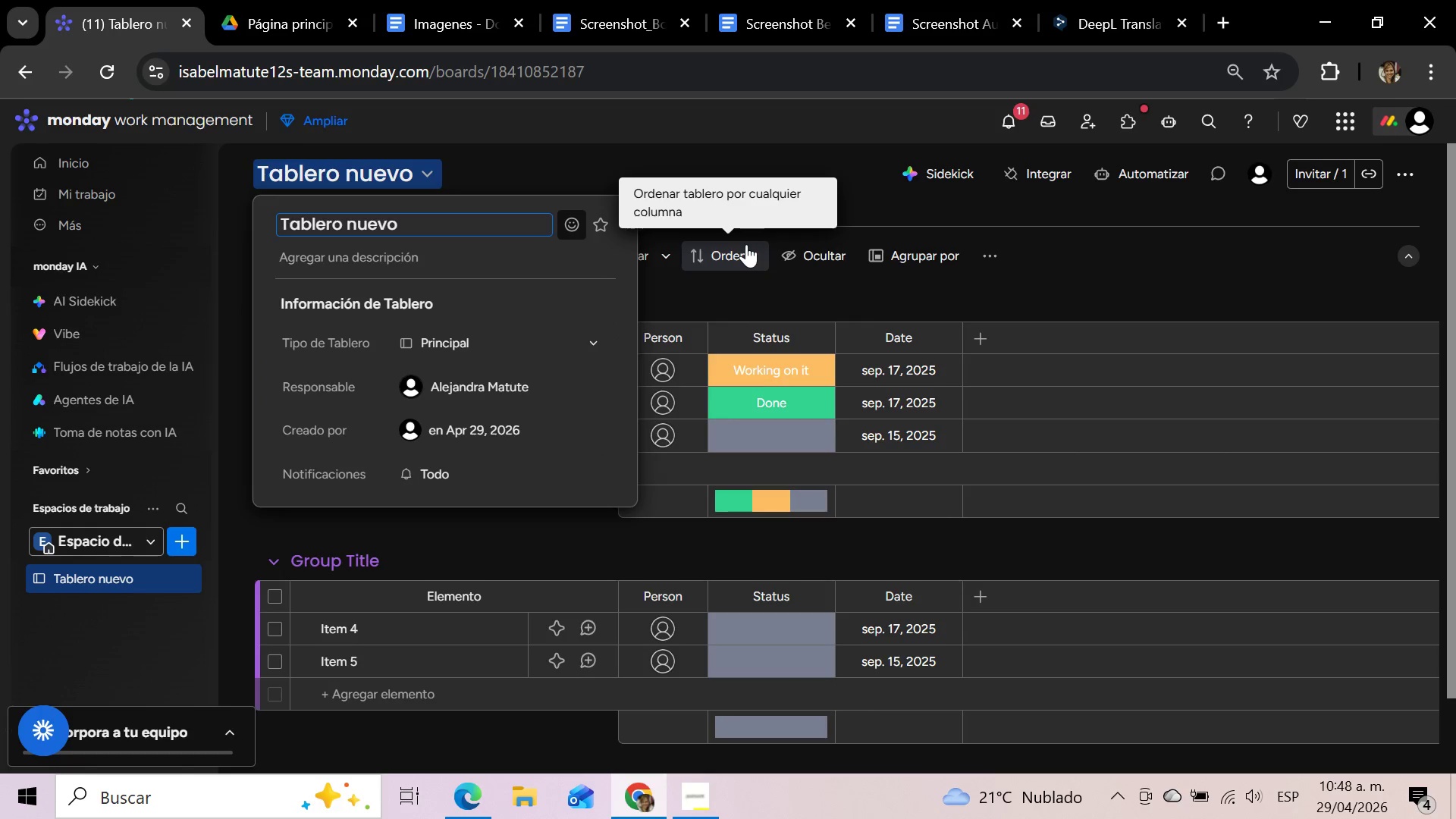 
hold_key(key=Backspace, duration=1.52)
 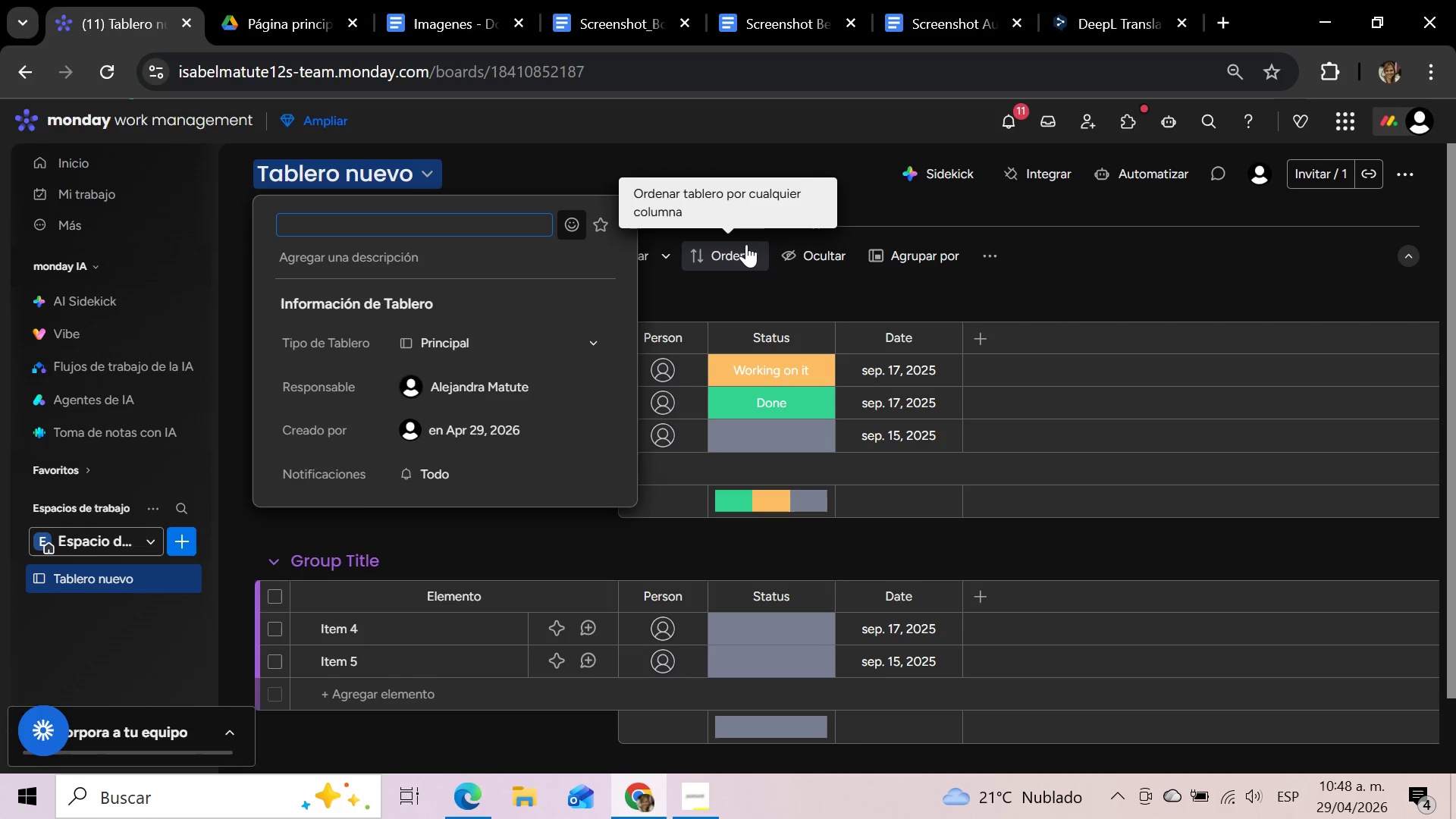 
key(Backspace)
key(Backspace)
key(Backspace)
key(Backspace)
key(Backspace)
key(Backspace)
type(Mater)
key(Backspace)
key(Backspace)
key(Backspace)
type(ster Buils)
key(Backspace)
key(Backspace)
type(ld Board)
 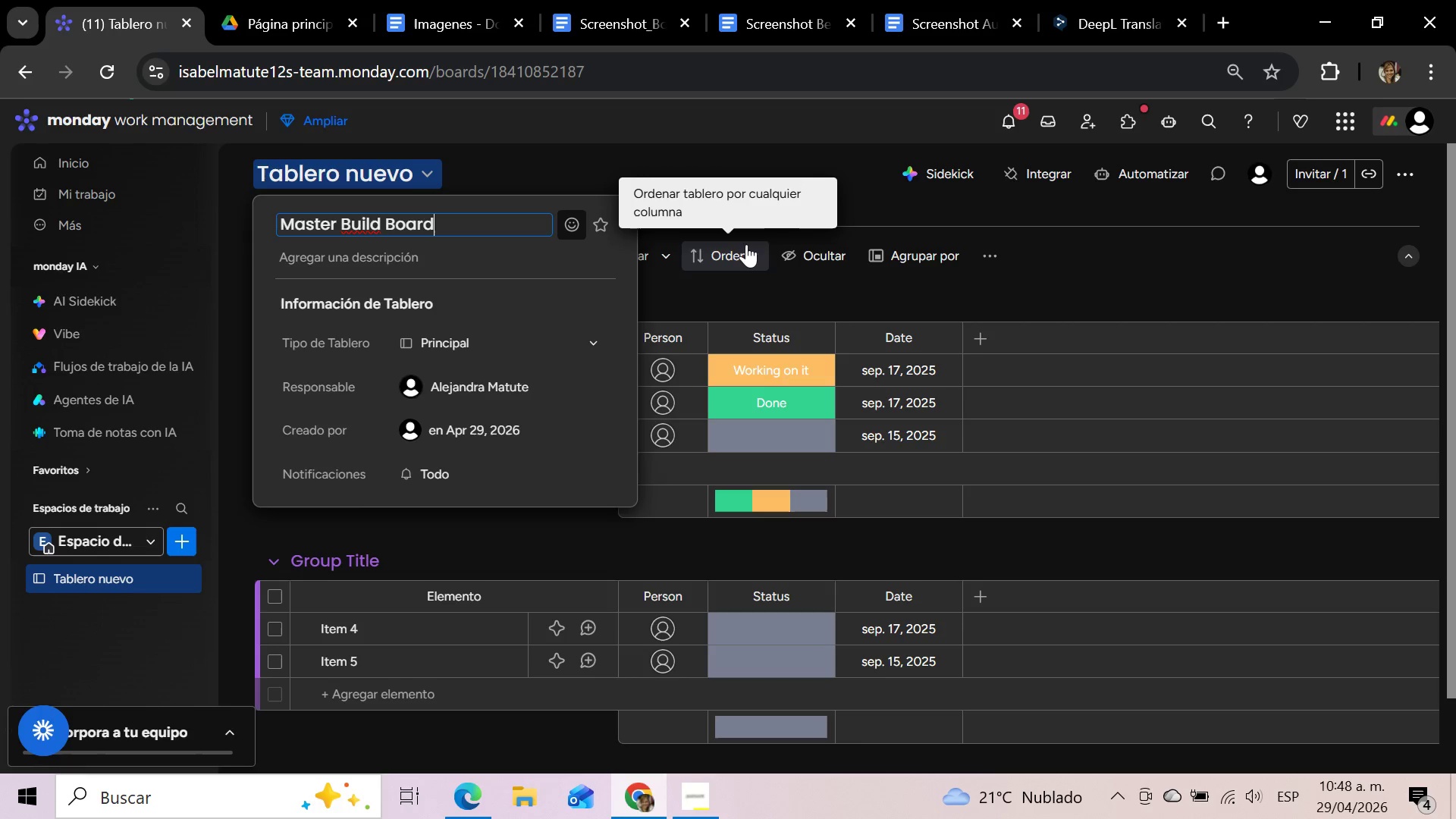 
left_click([566, 173])
 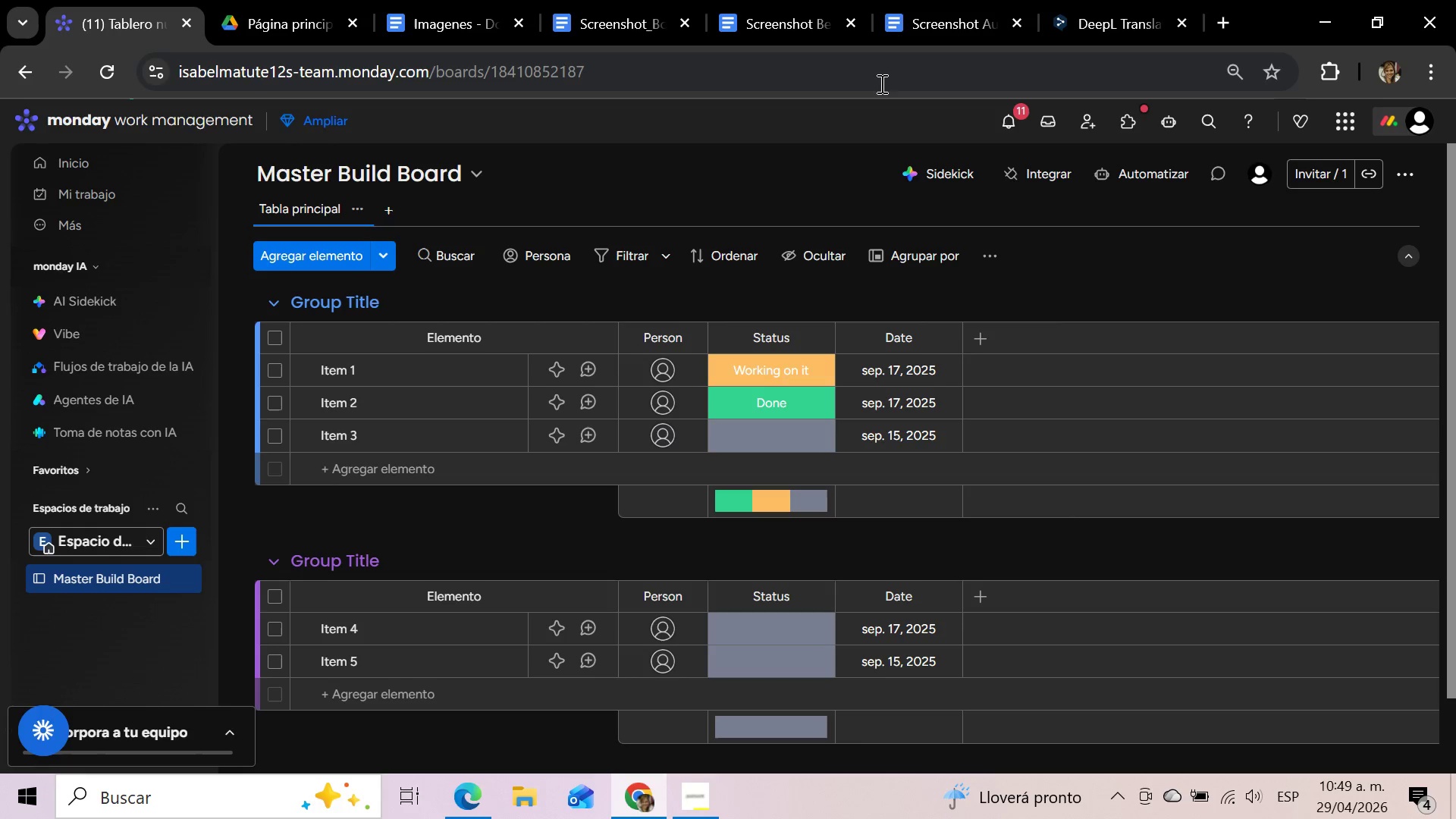 
wait(48.98)
 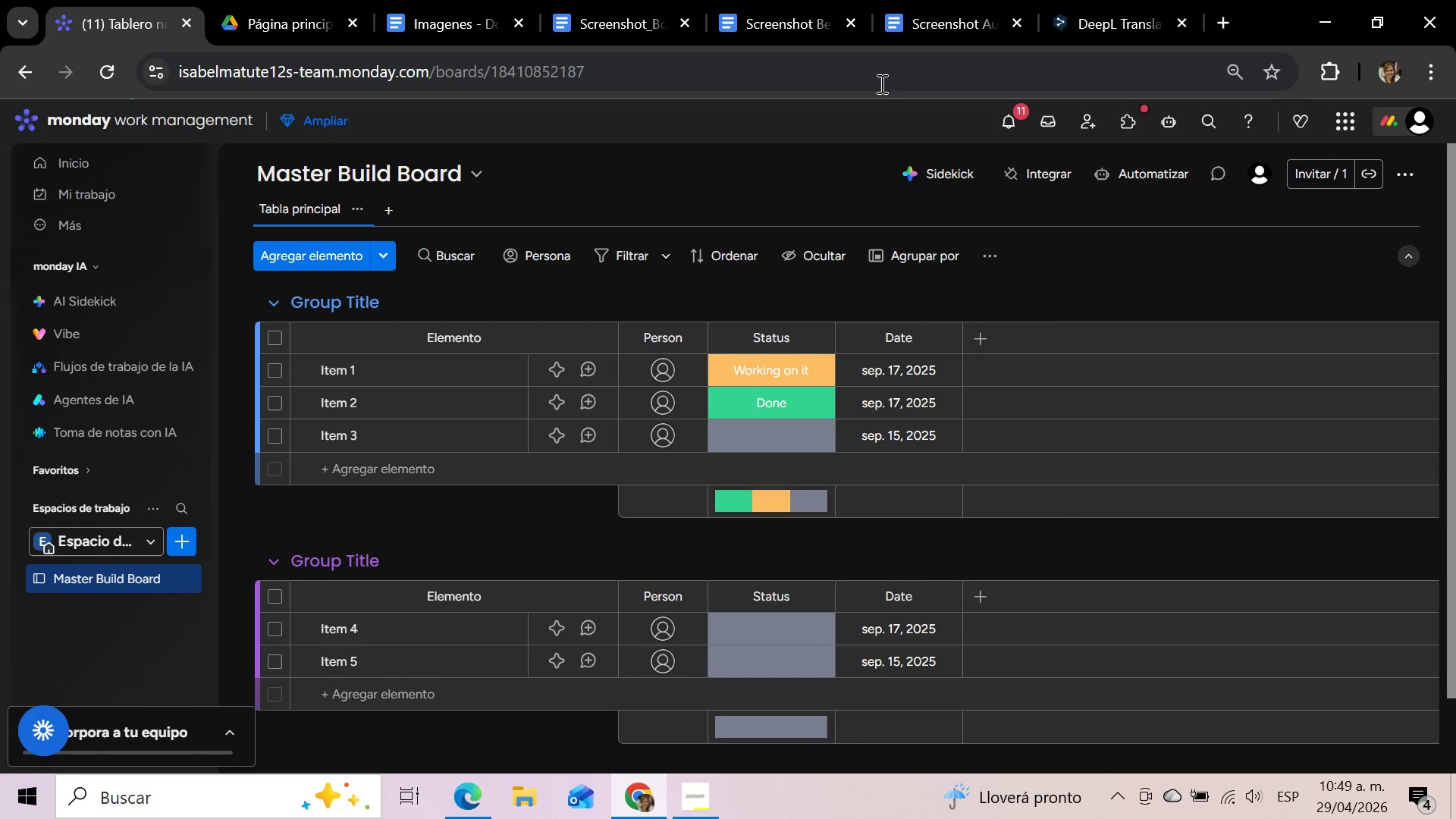 
left_click([379, 306])
 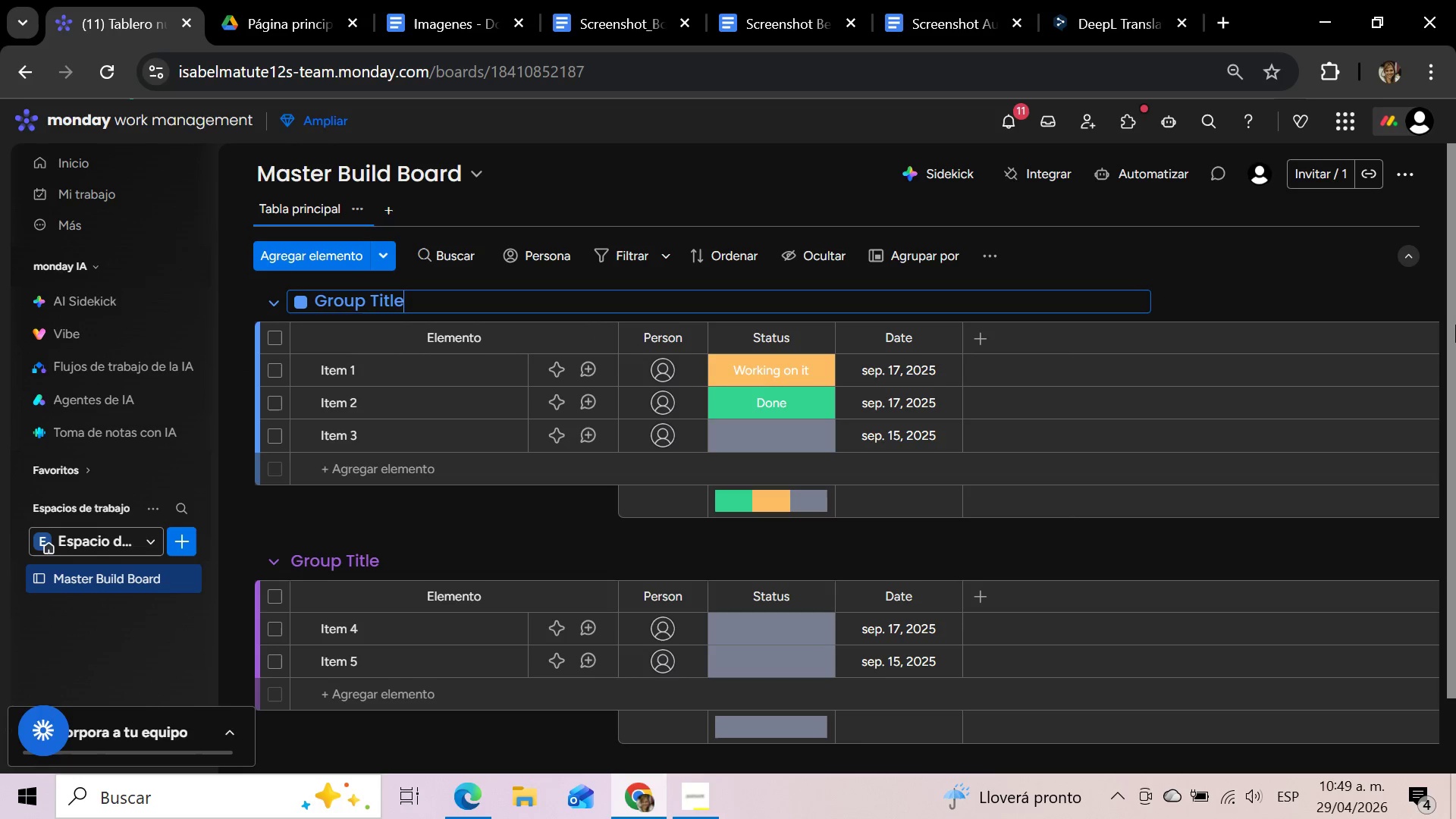 
hold_key(key=Backspace, duration=1.03)
 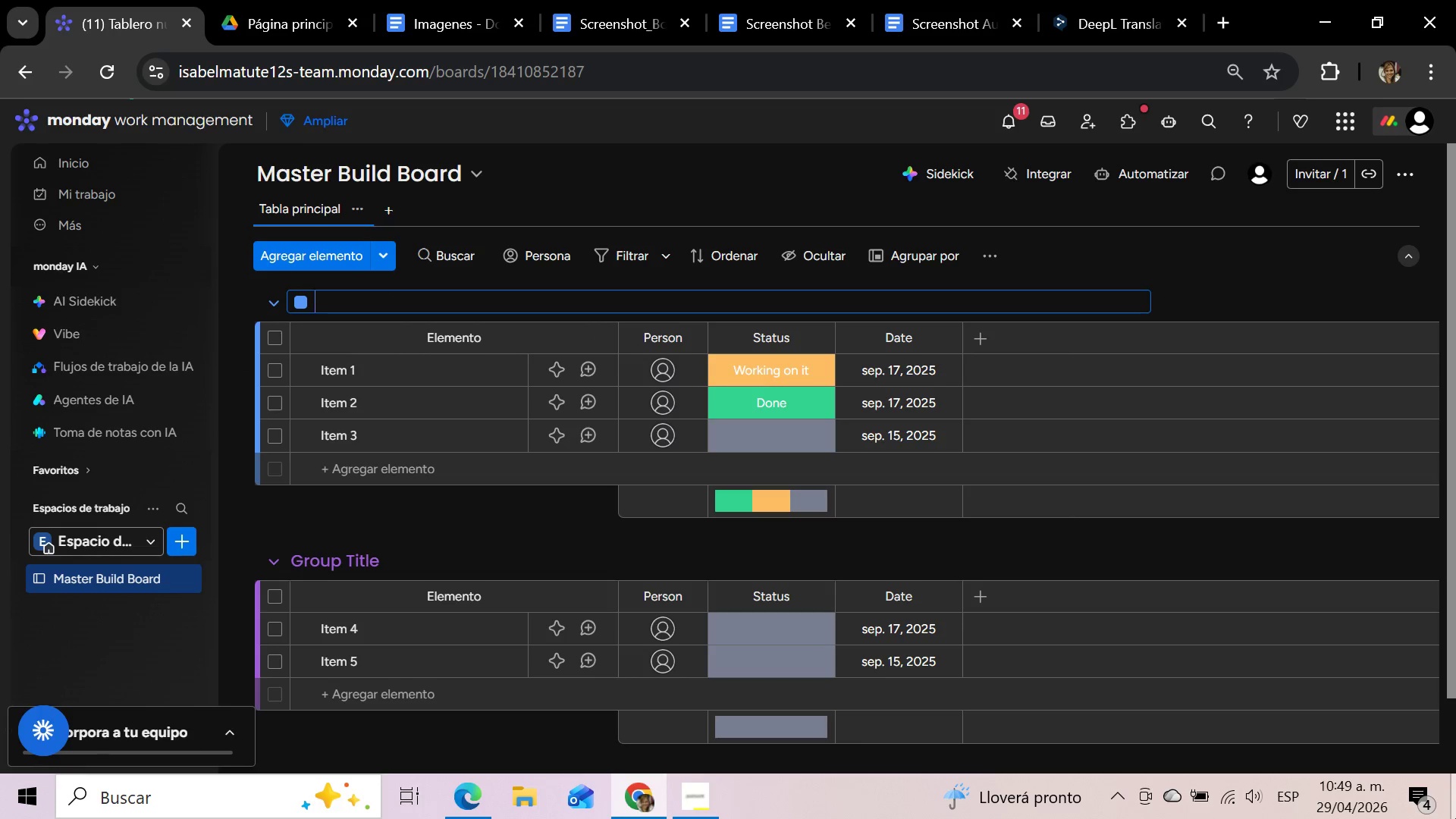 
type(Pre-Construccion)
key(Backspace)
key(Backspace)
key(Backspace)
key(Backspace)
key(Backspace)
type(ction)
 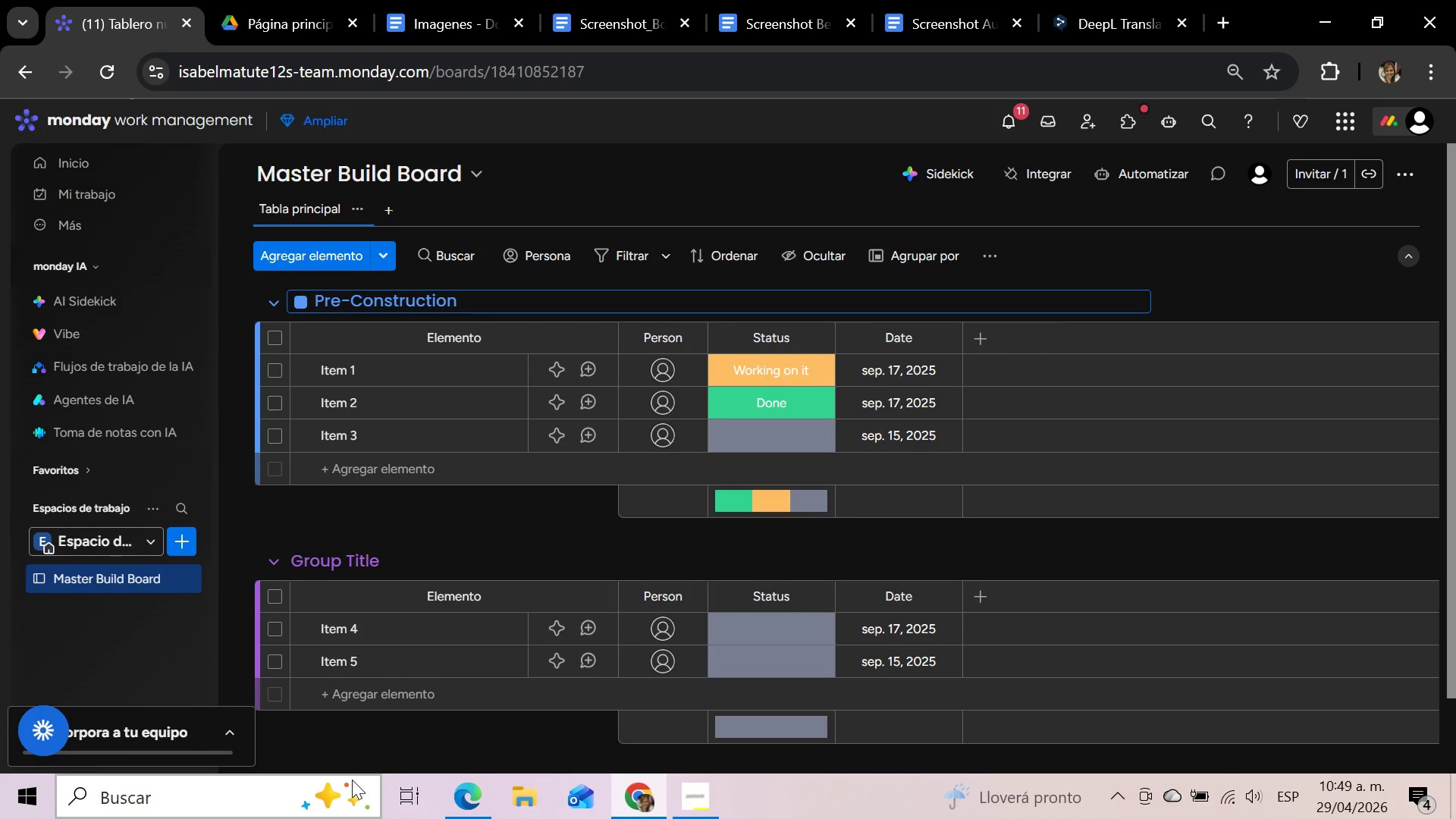 
left_click([378, 564])
 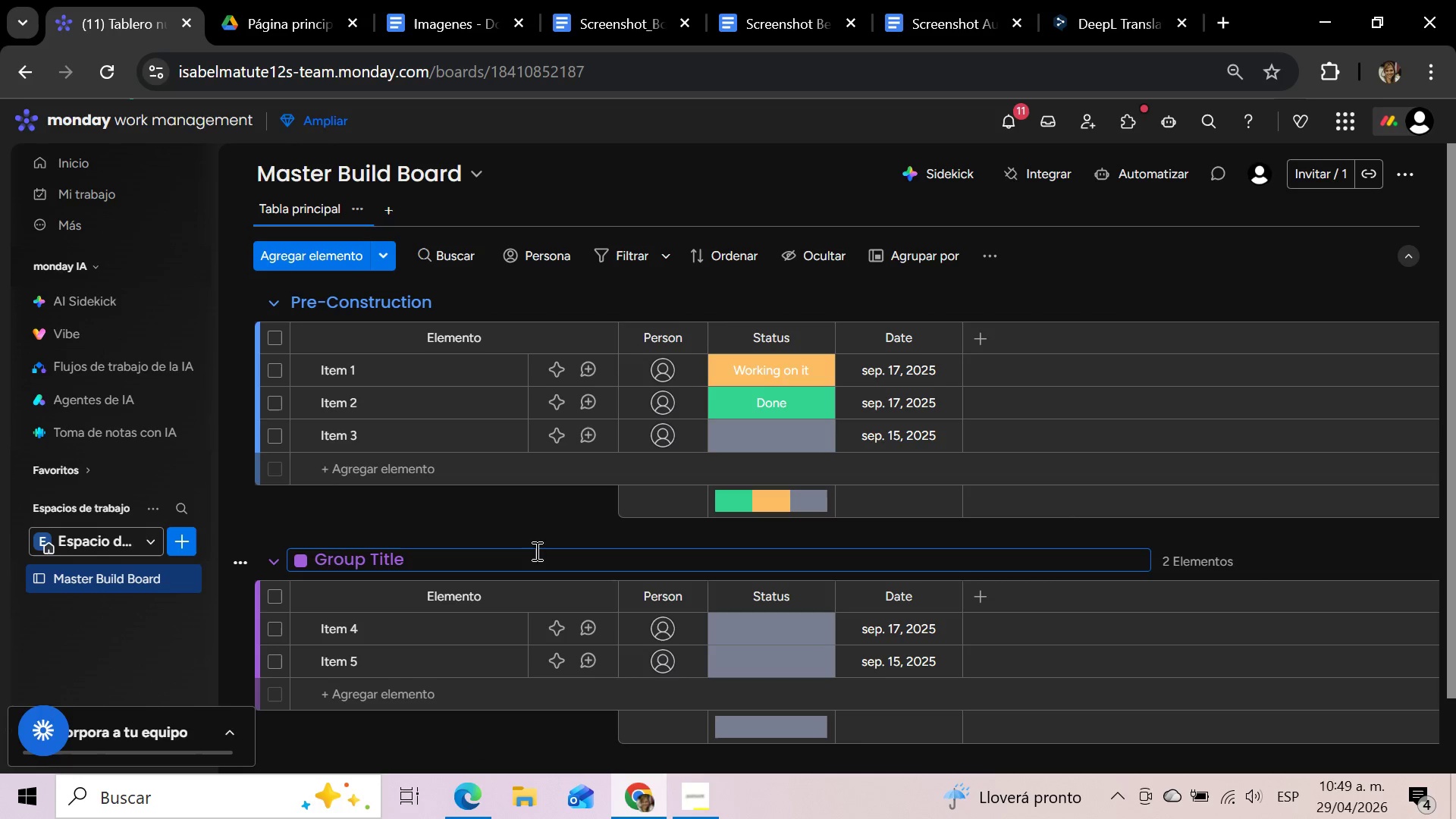 
hold_key(key=Backspace, duration=1.09)
 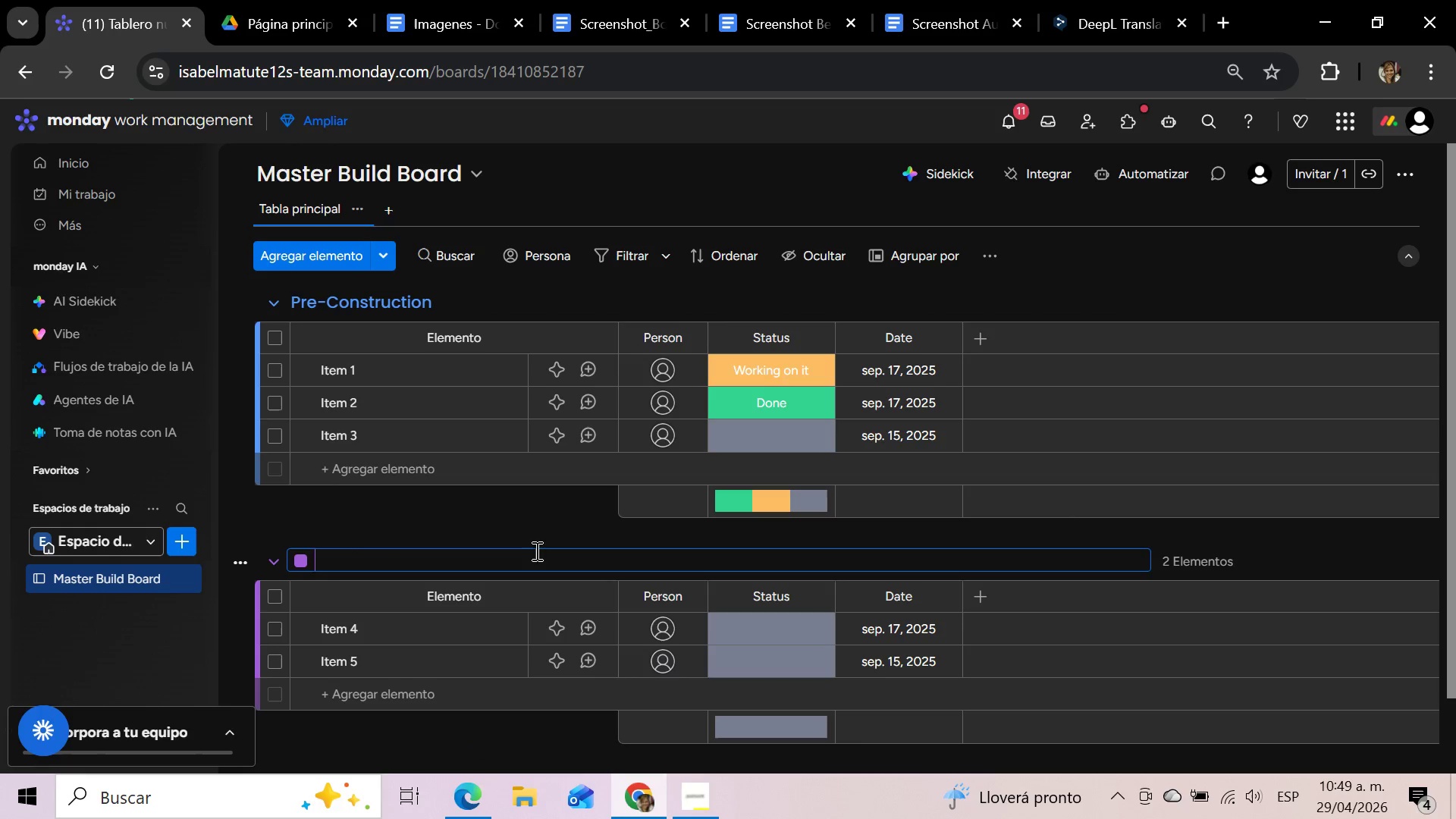 
type(Active Build)
 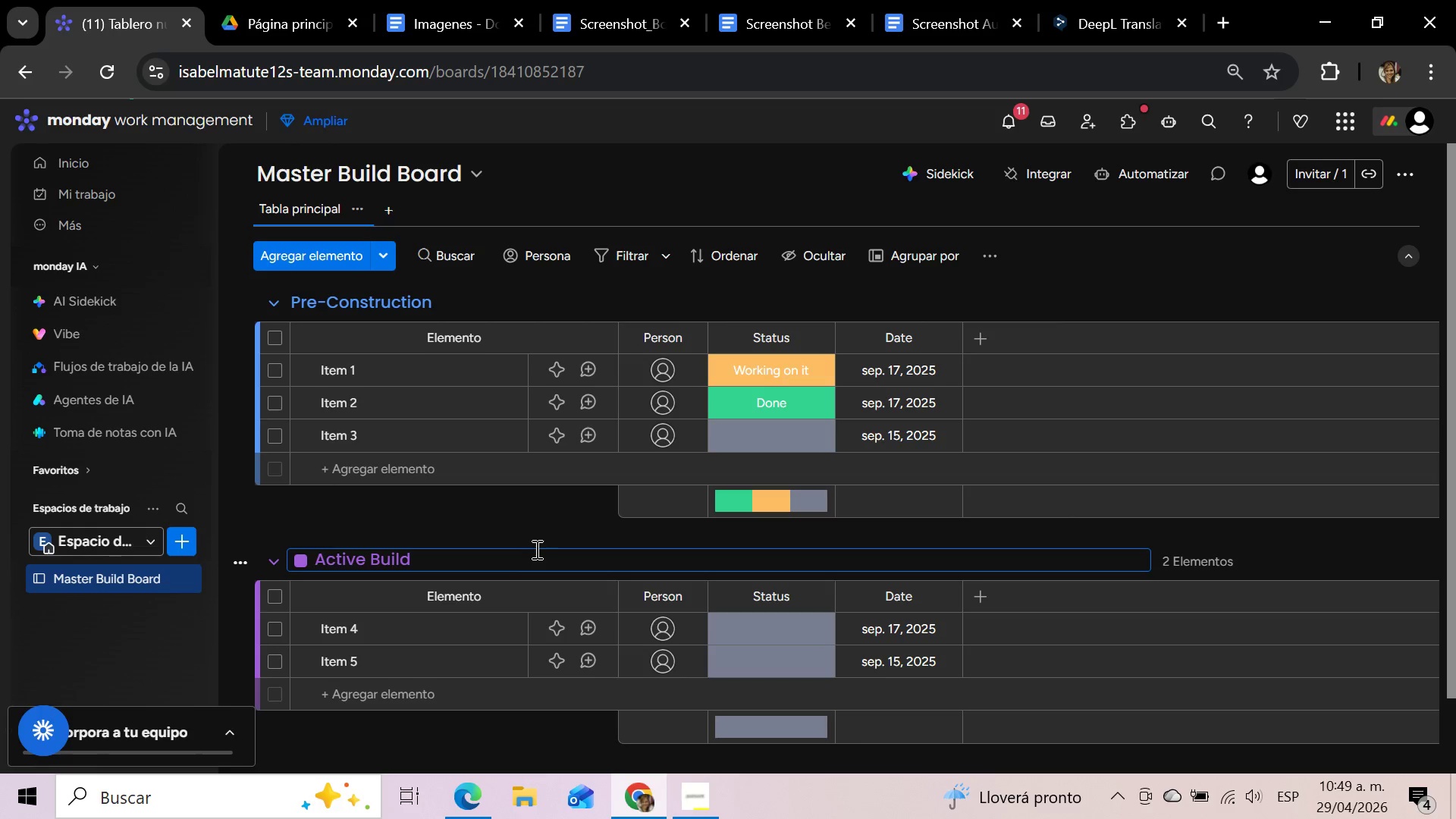 
scroll: coordinate [535, 552], scroll_direction: down, amount: 4.0
 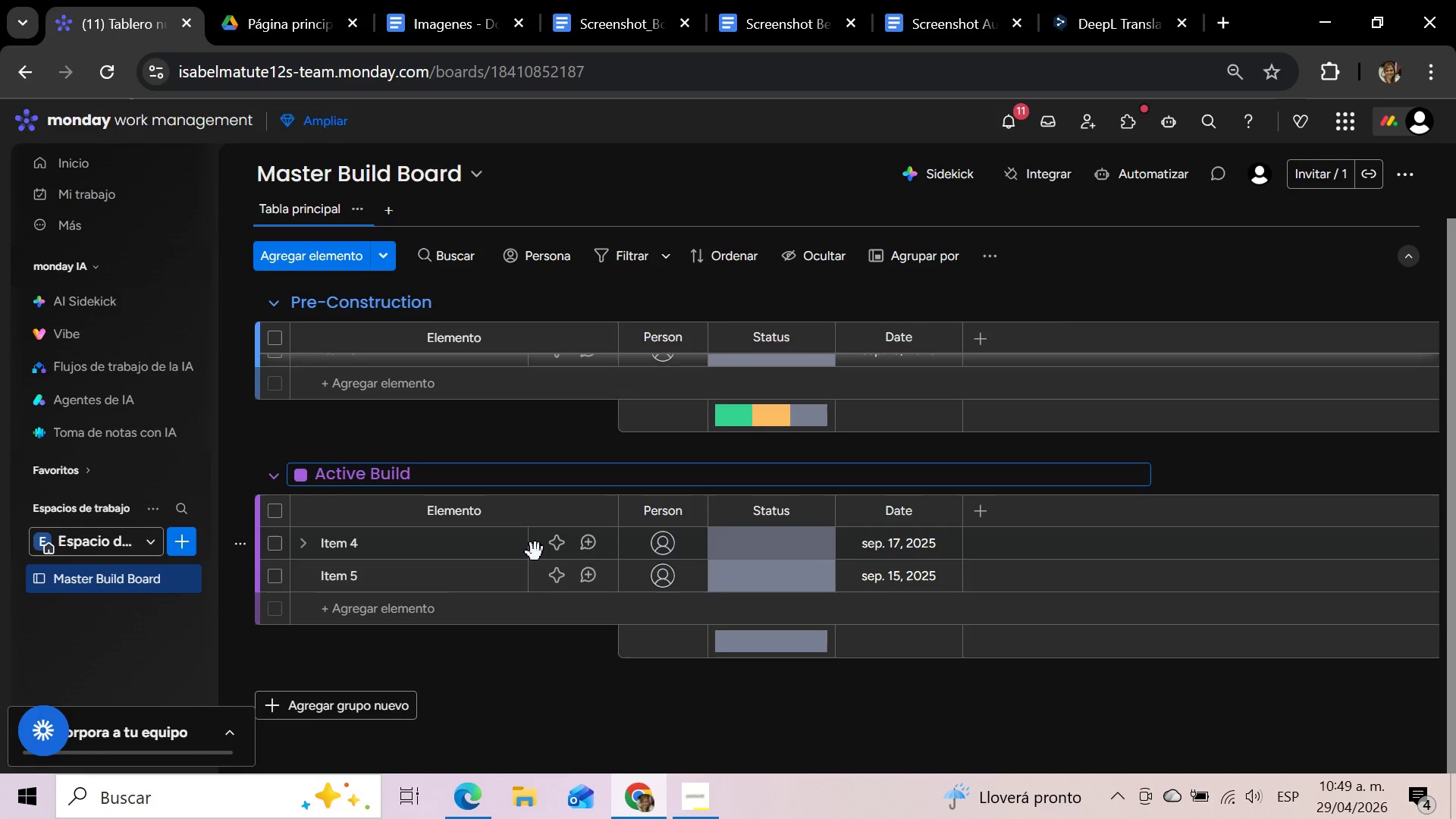 
wait(6.06)
 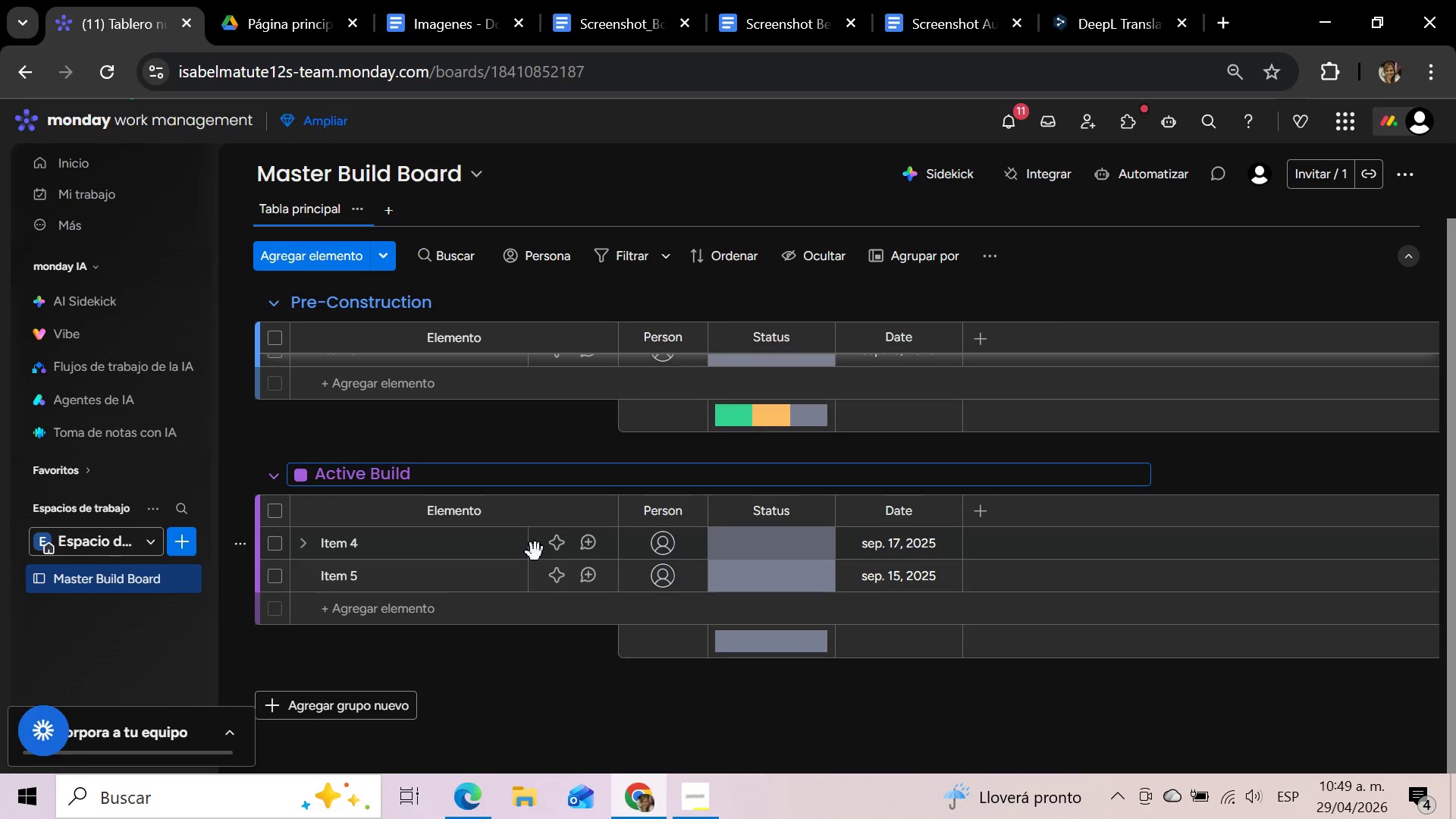 
left_click([395, 701])
 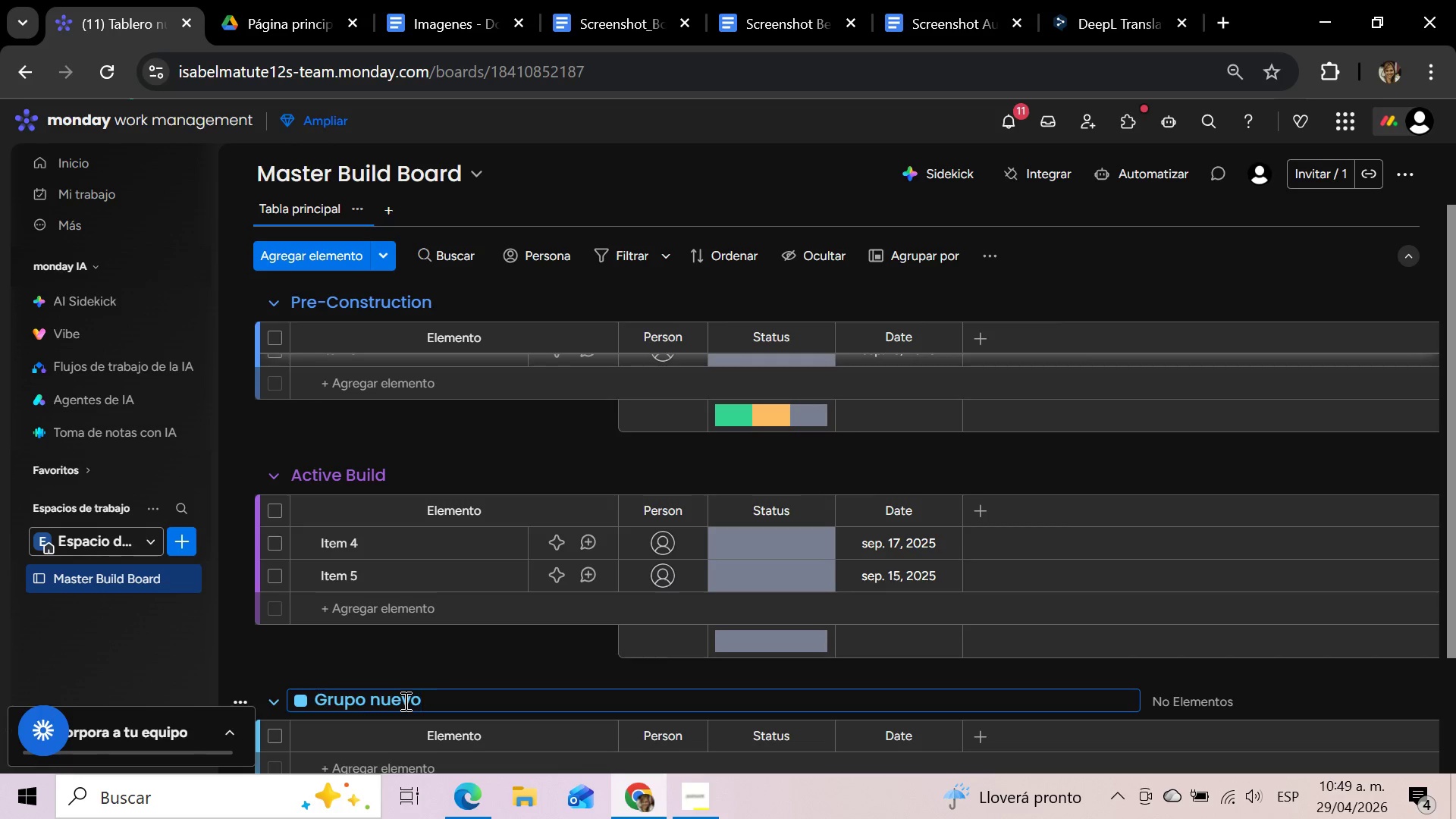 
left_click([425, 704])
 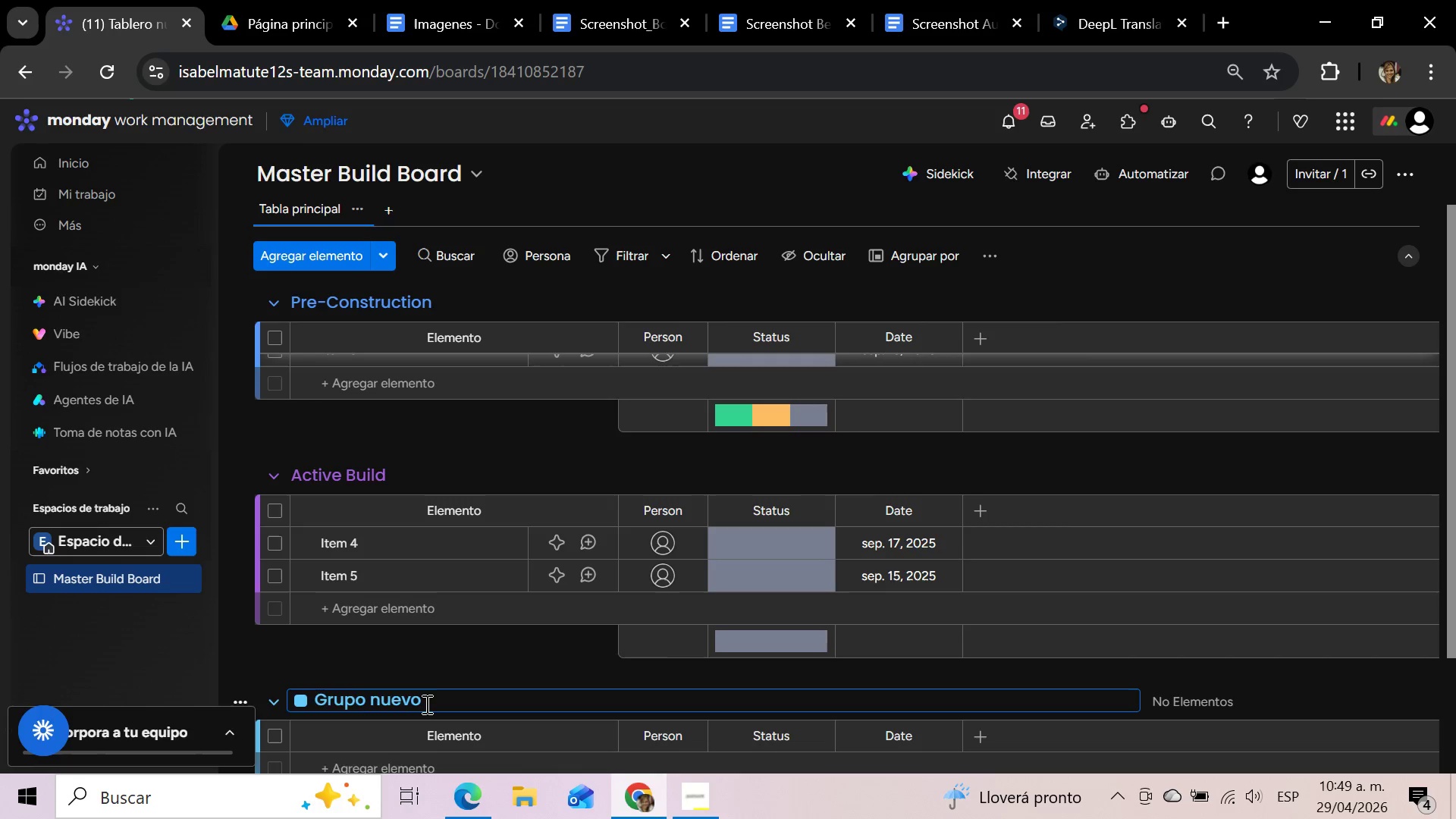 
hold_key(key=Backspace, duration=1.06)
 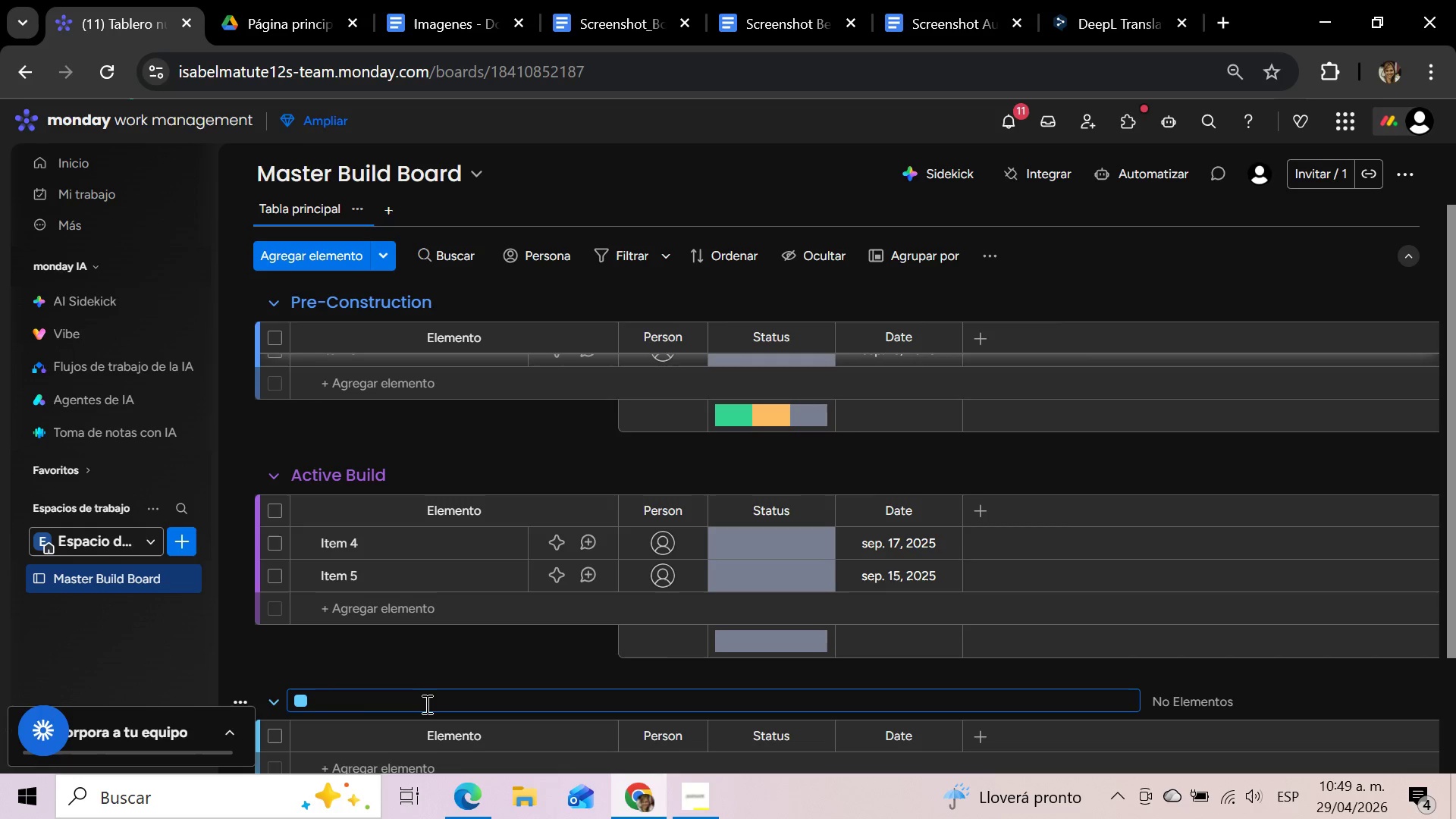 
type(Post-Construction)
 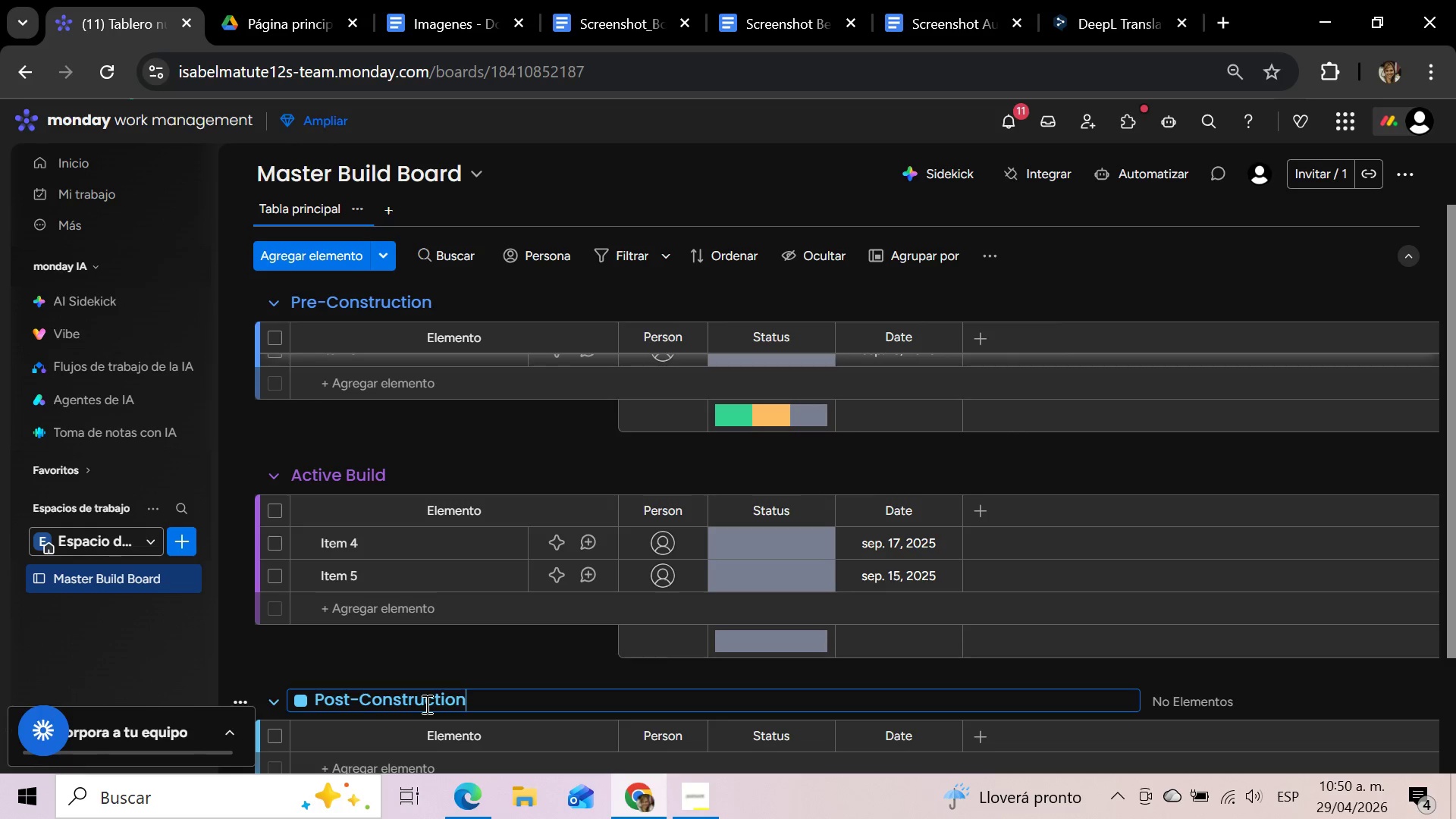 
wait(20.11)
 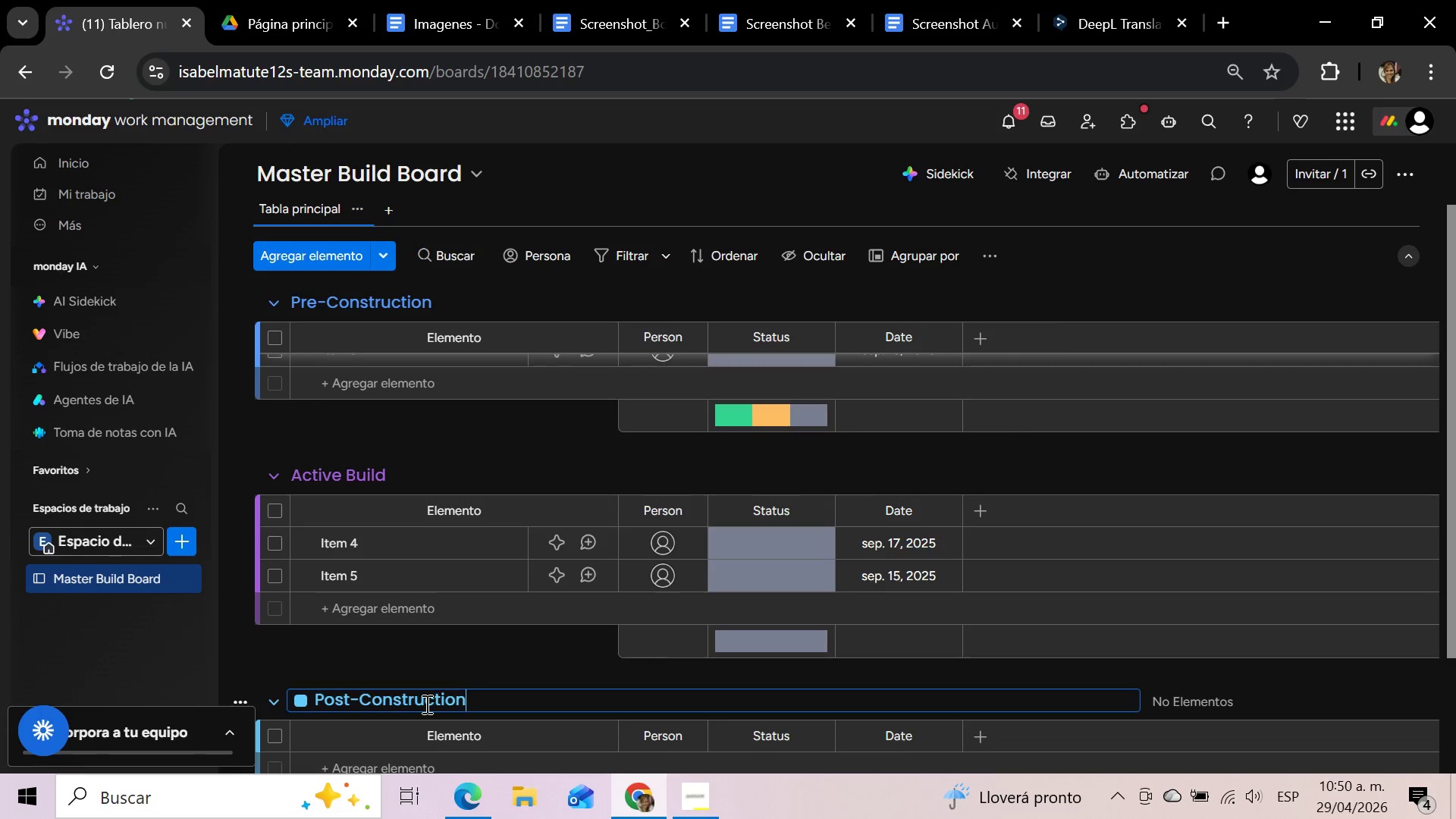 
left_click([630, 293])
 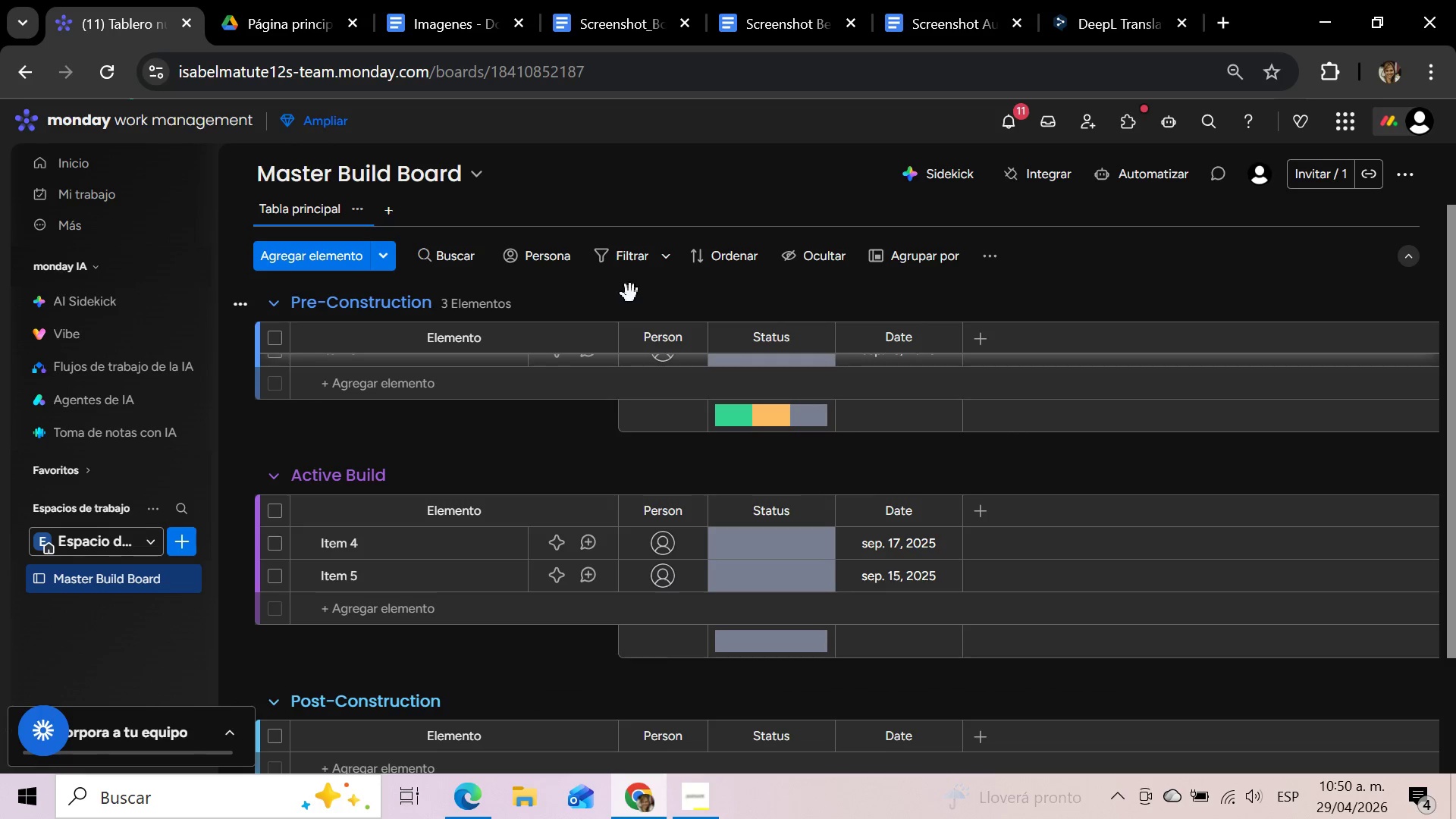 
scroll: coordinate [957, 412], scroll_direction: up, amount: 5.0
 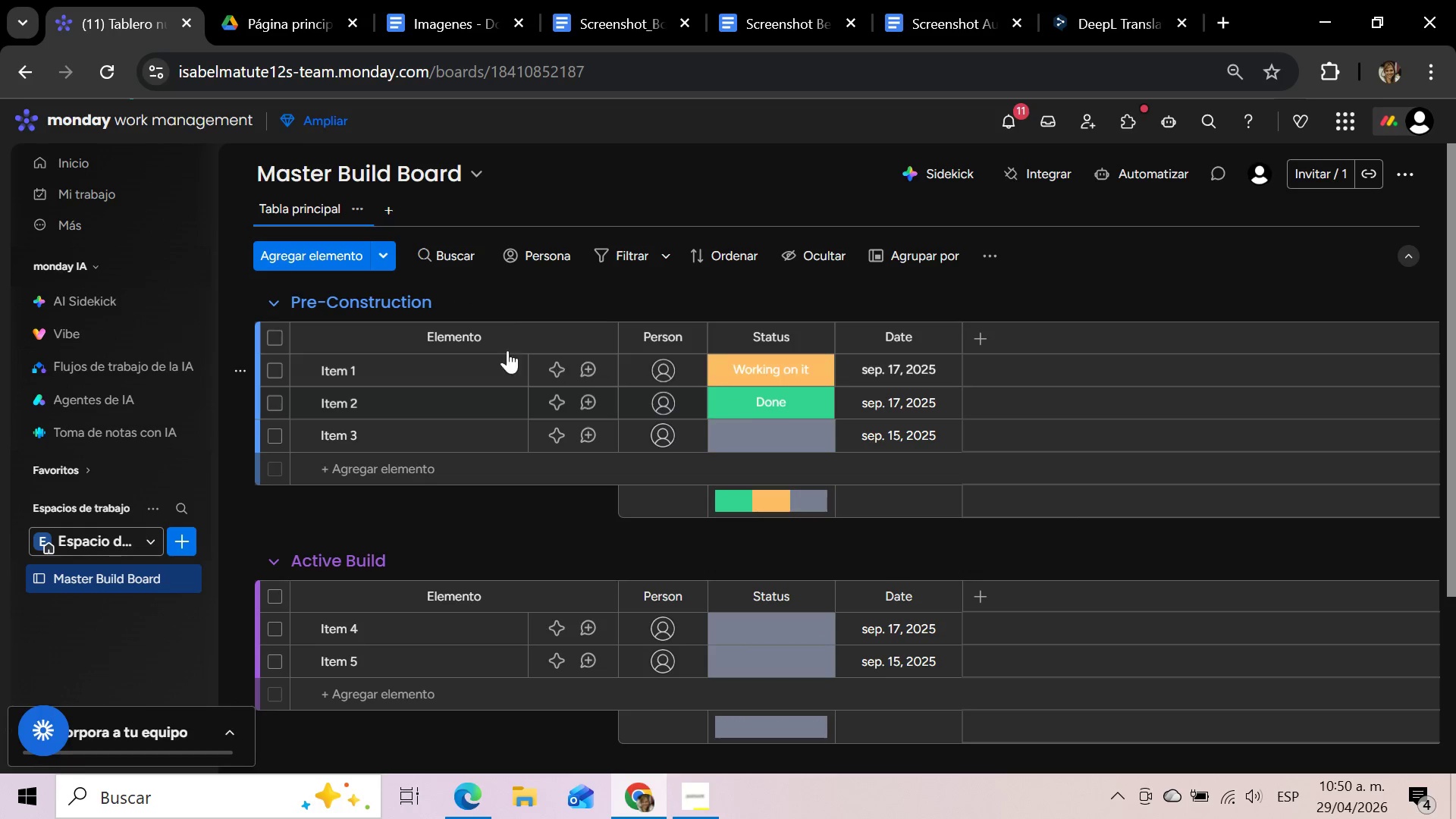 
mouse_move([491, 331])
 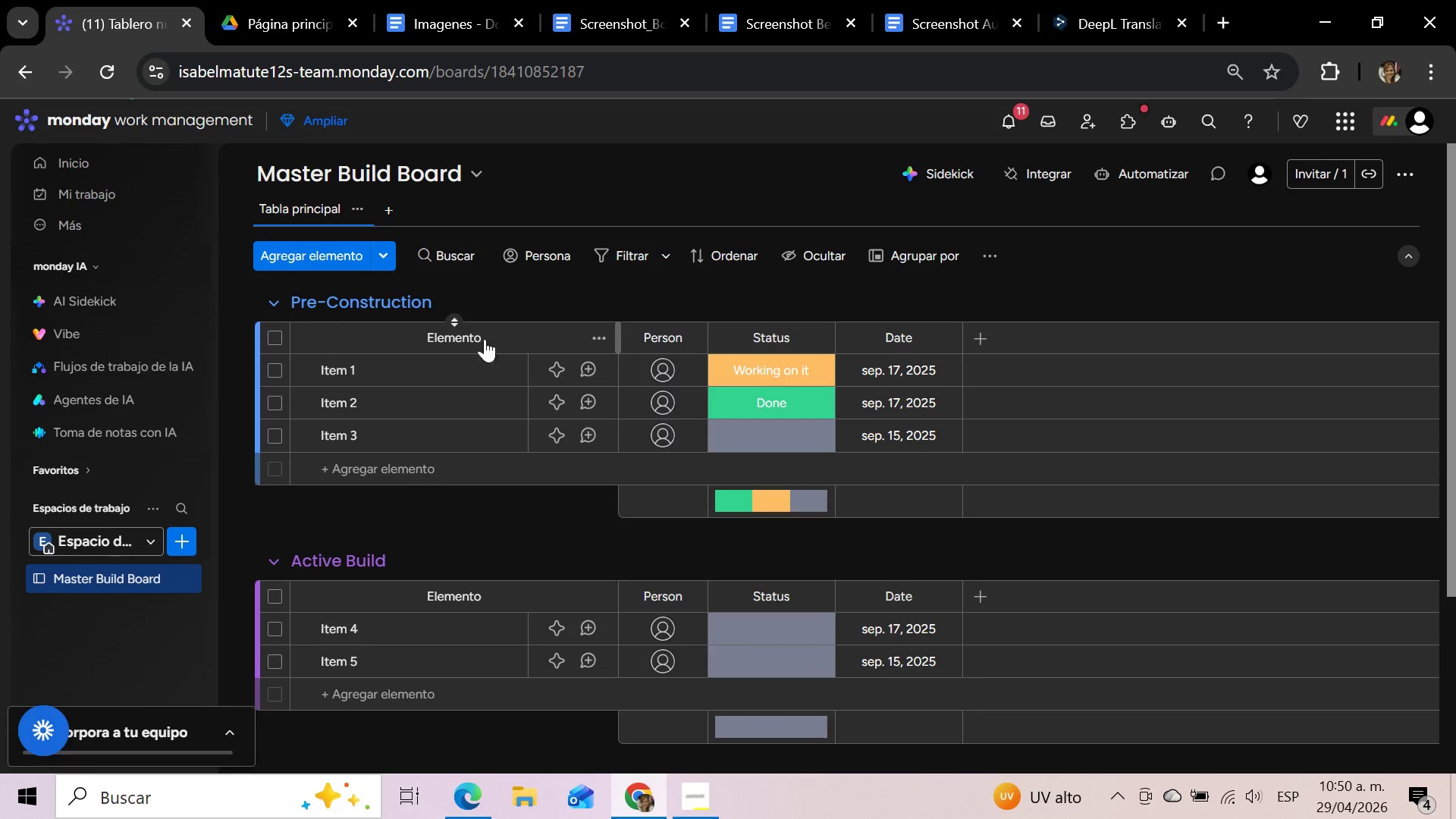 
left_click([481, 340])
 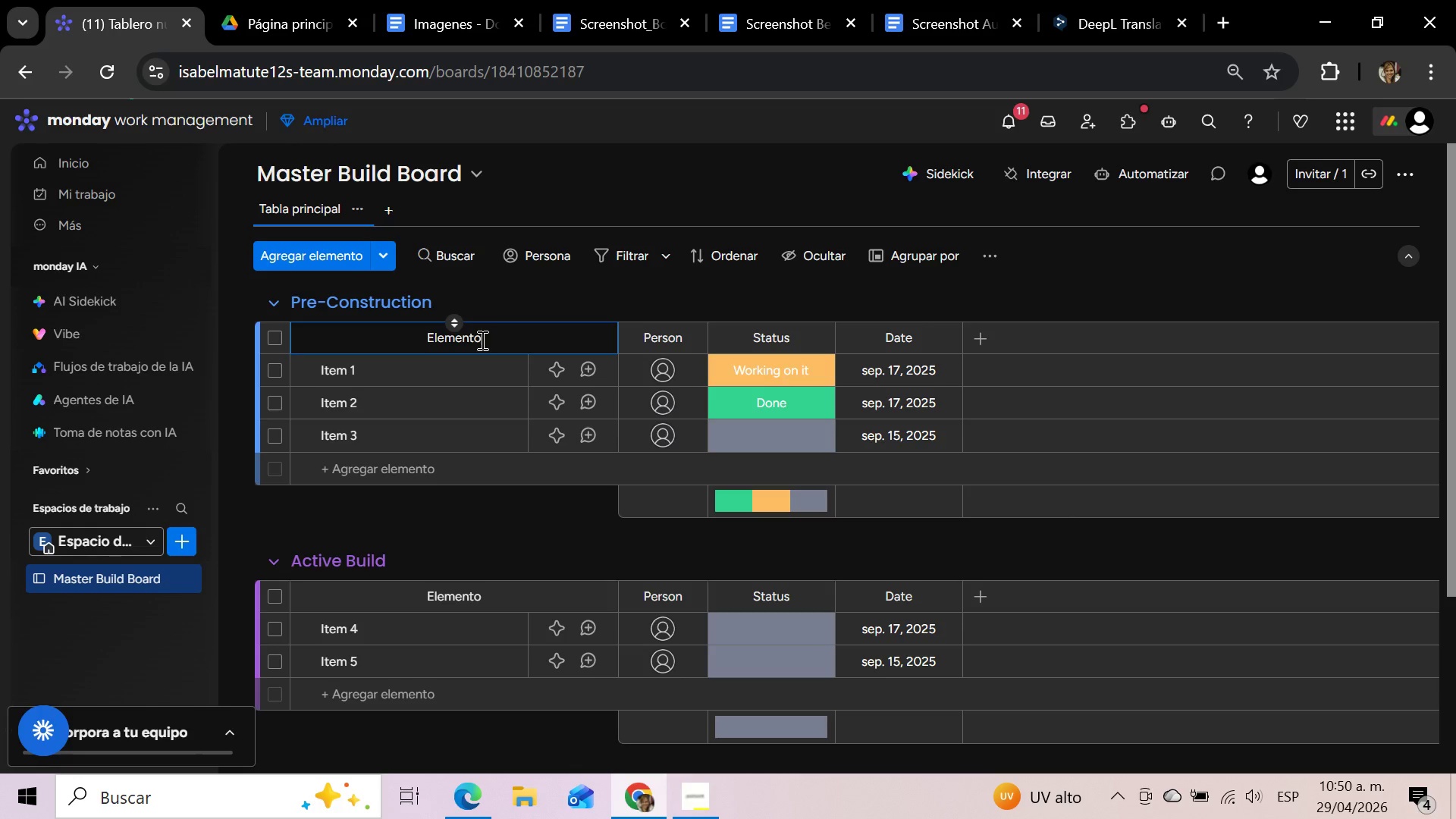 
hold_key(key=Backspace, duration=0.94)
 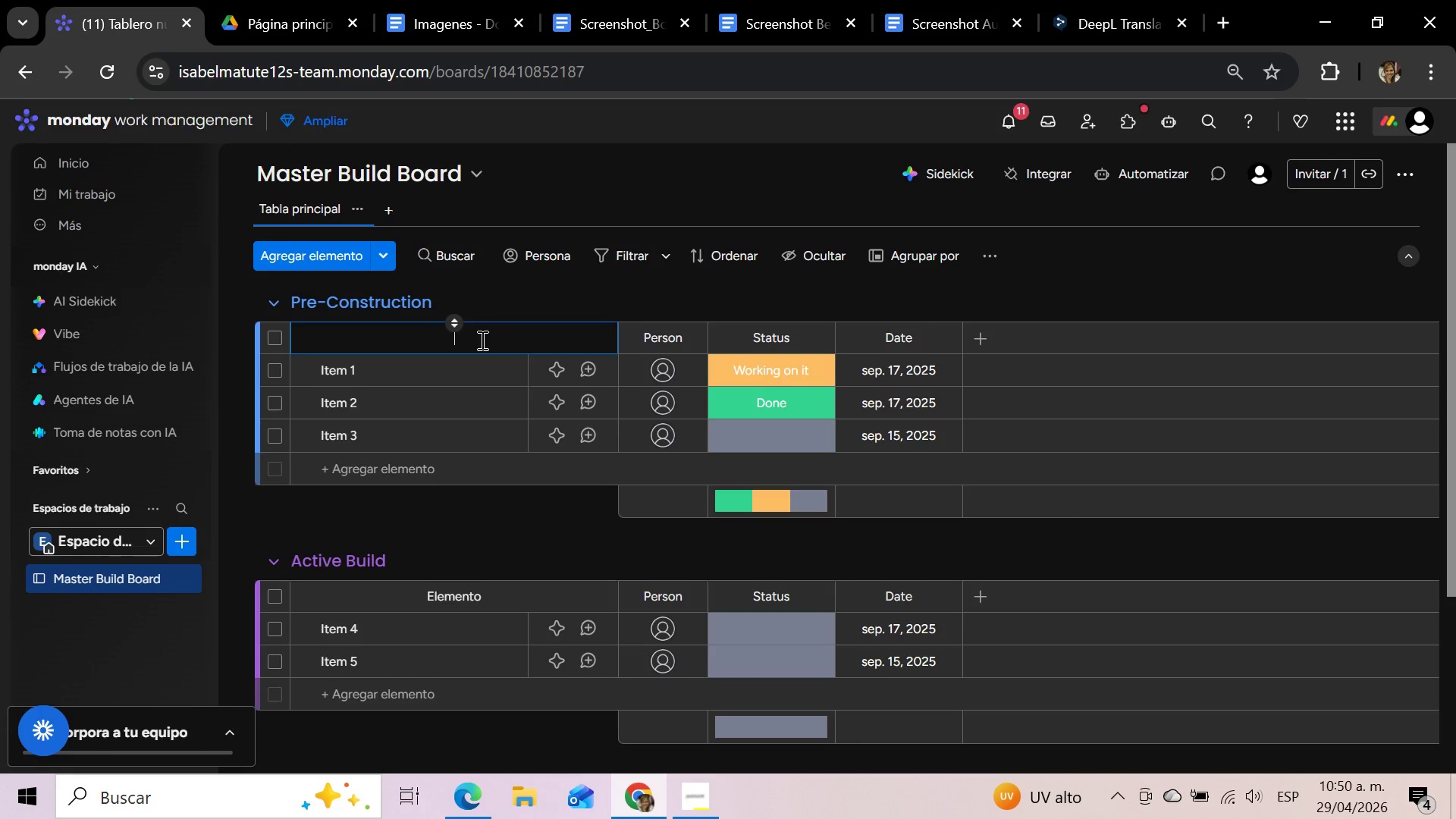 
type(Projec Name)
 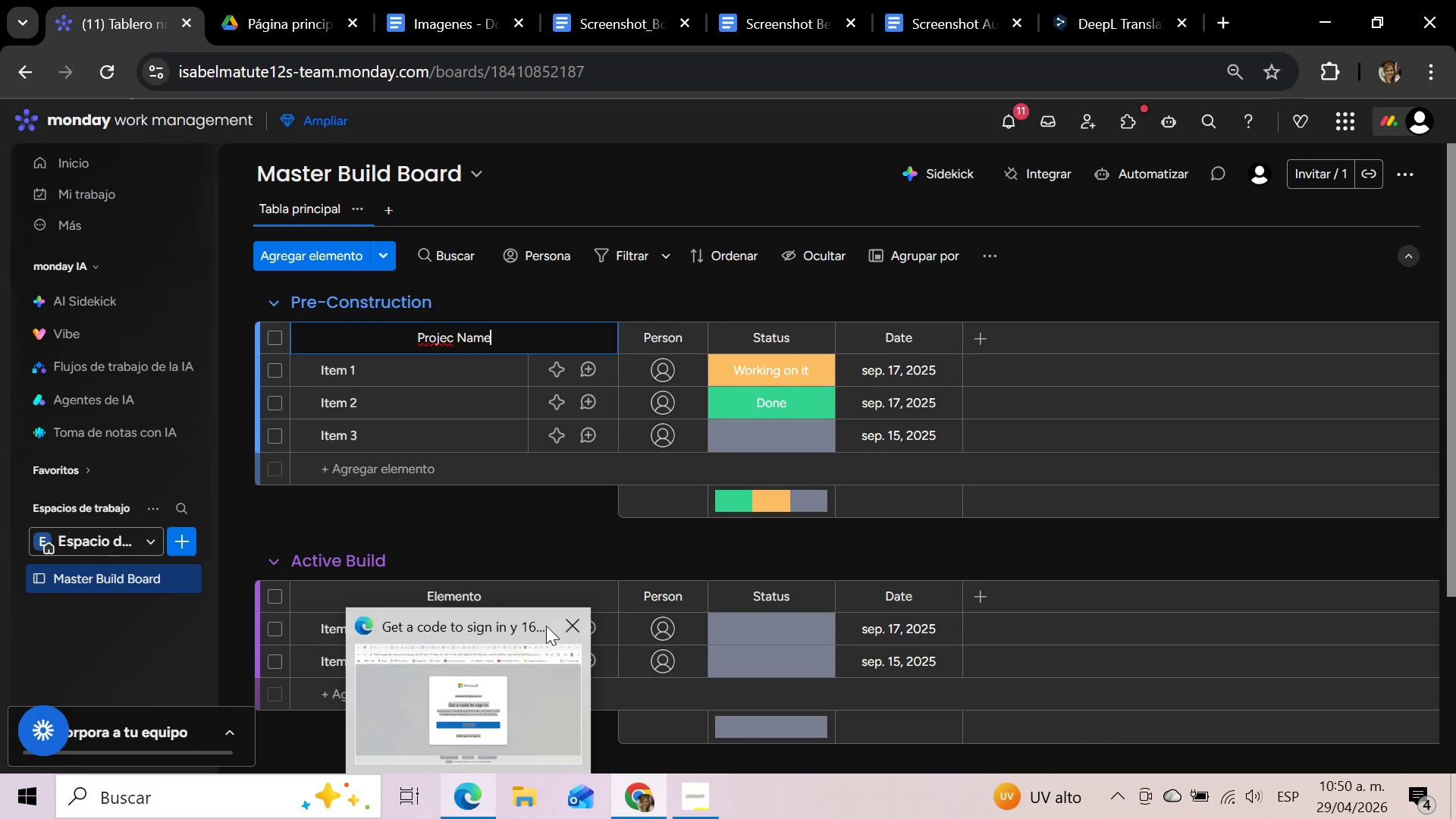 
wait(6.12)
 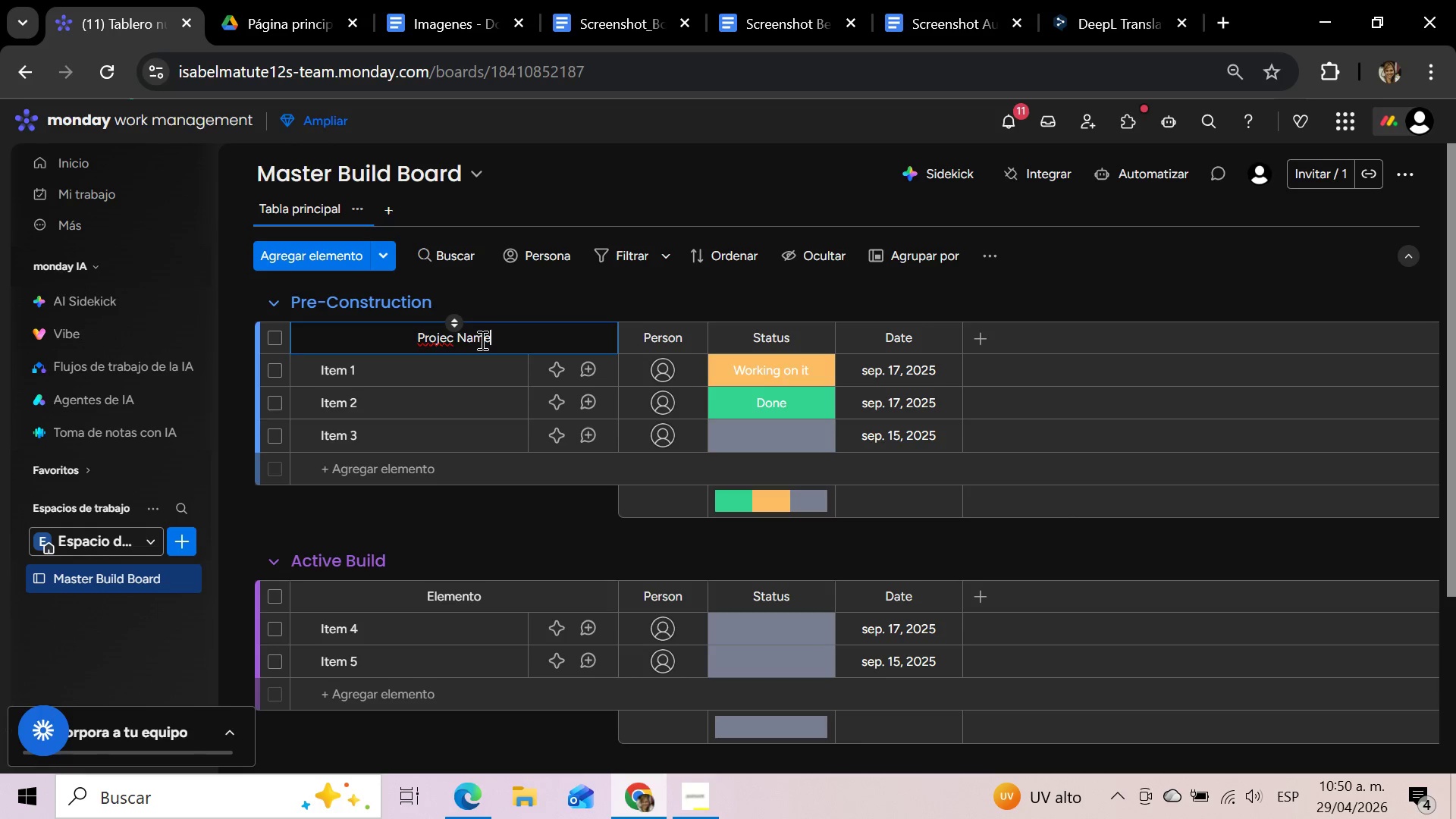 
left_click([576, 625])
 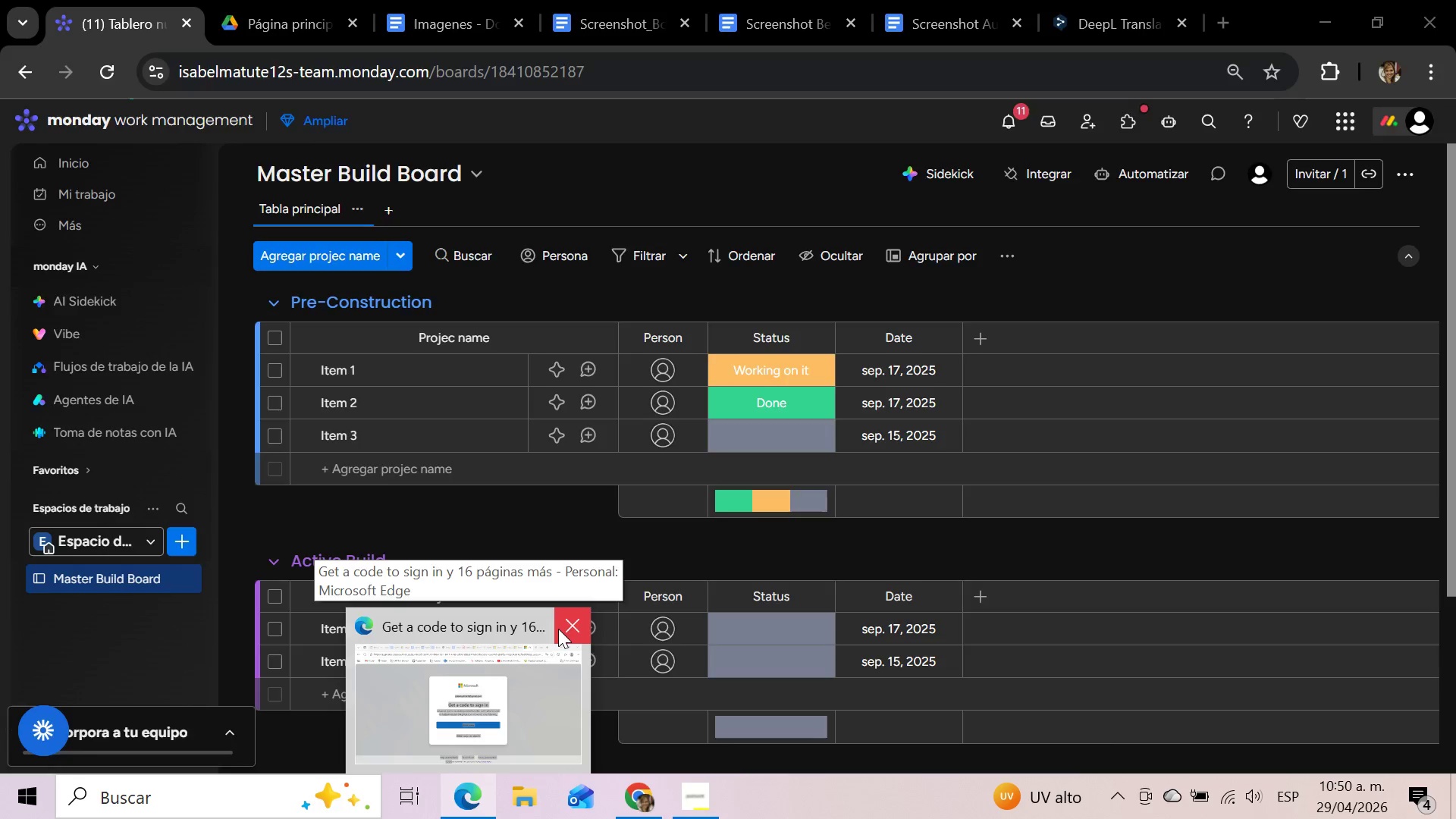 
left_click([570, 625])
 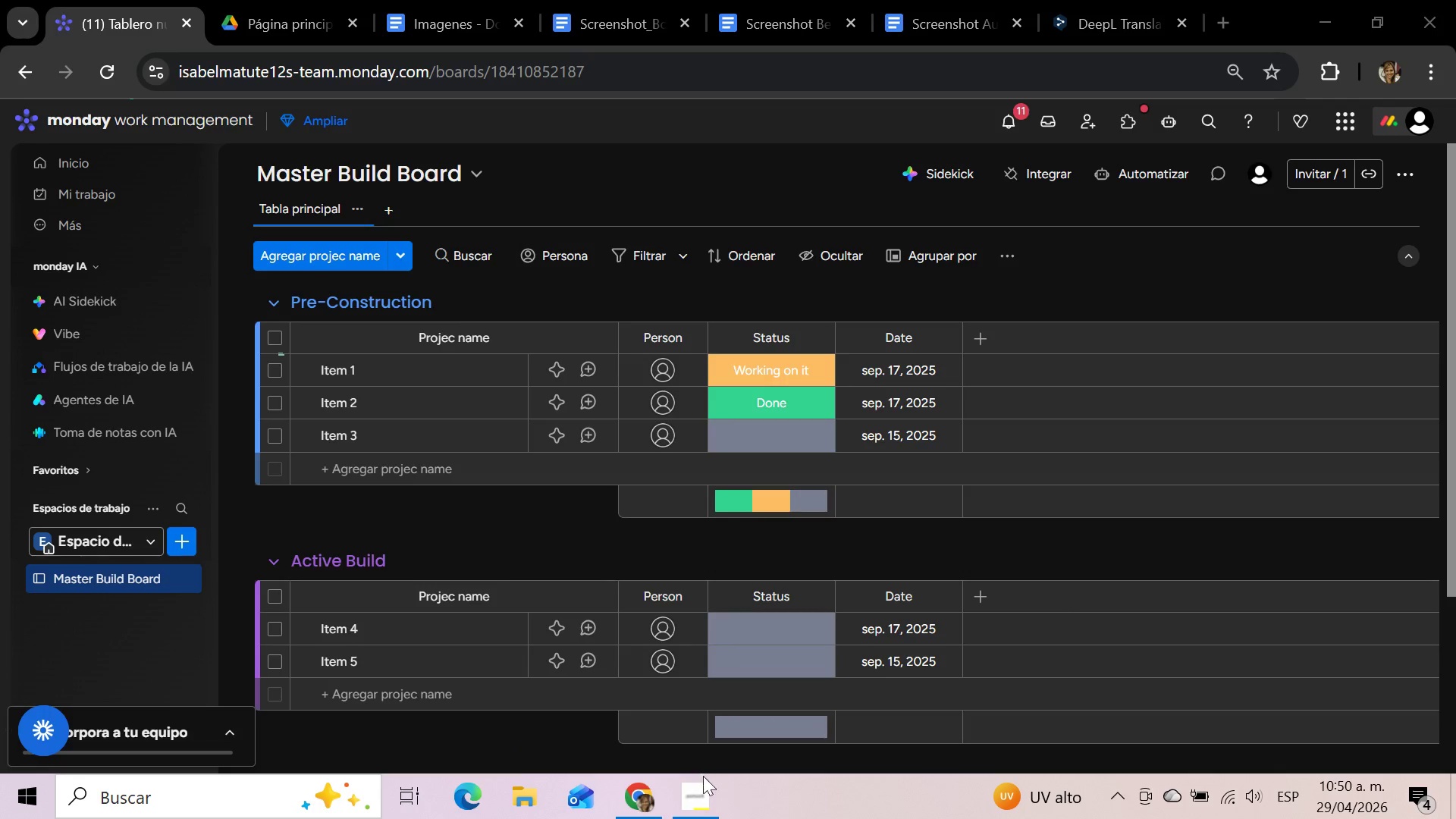 
left_click([529, 806])
 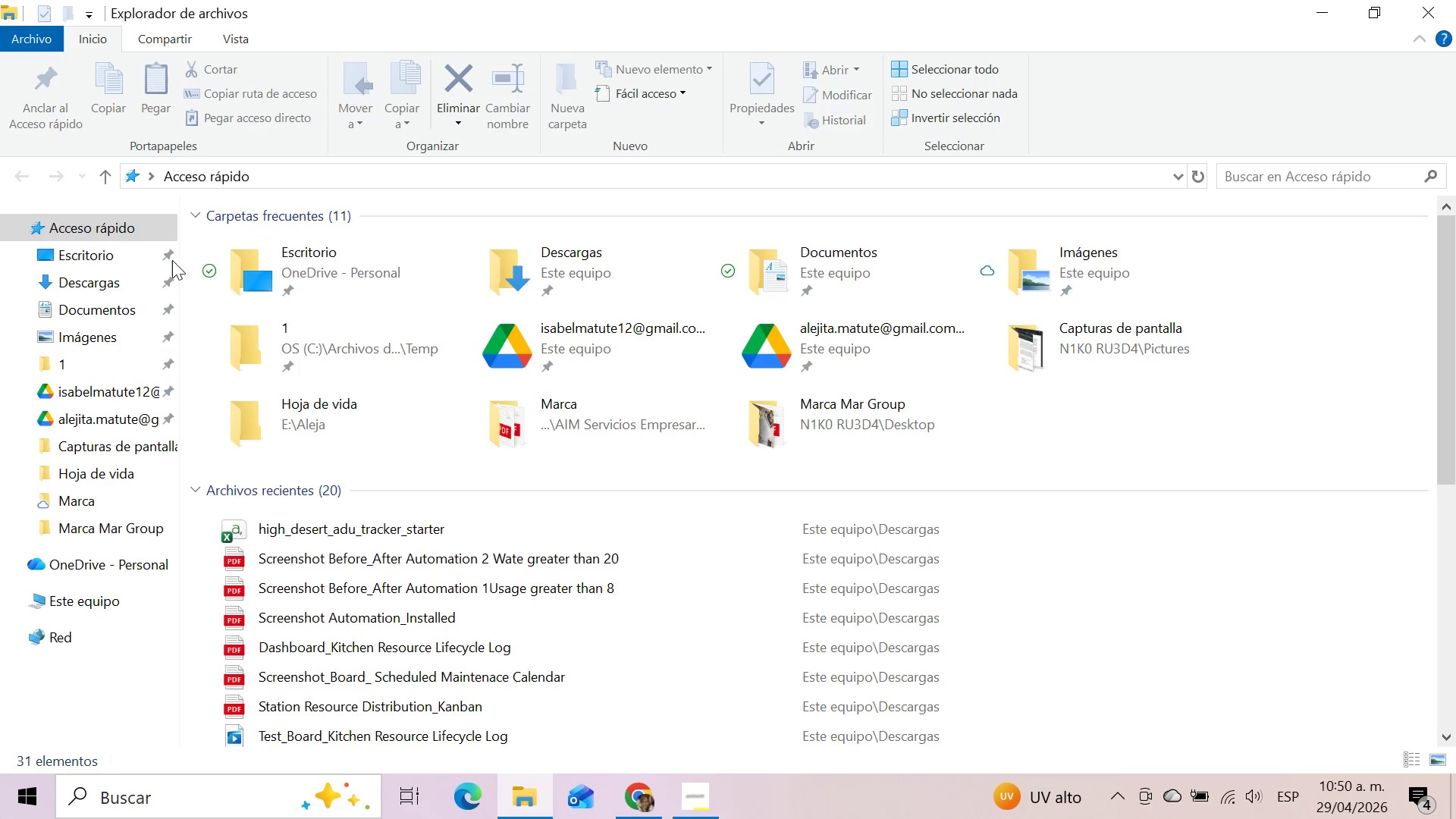 
wait(5.05)
 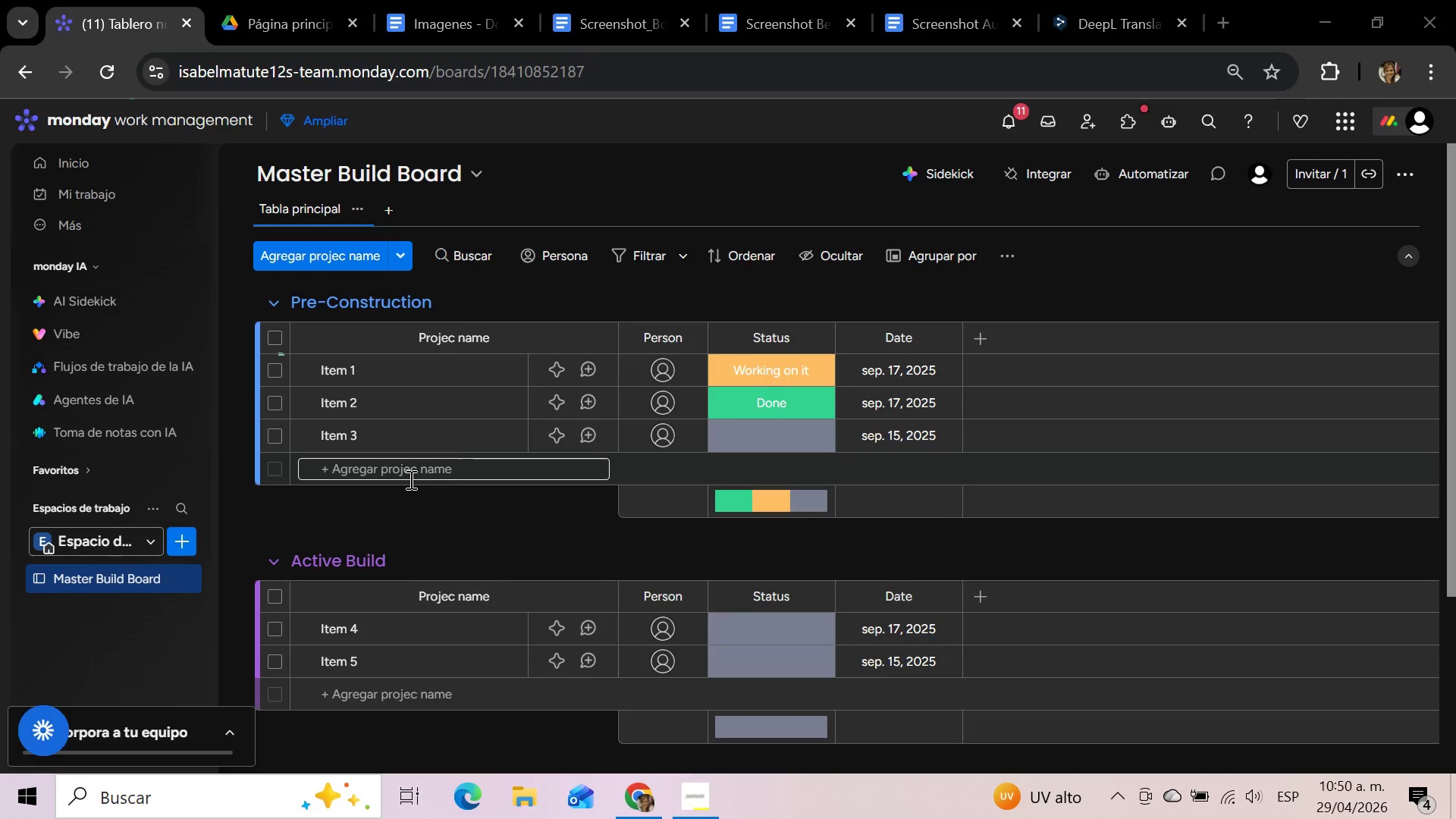 
left_click([89, 277])
 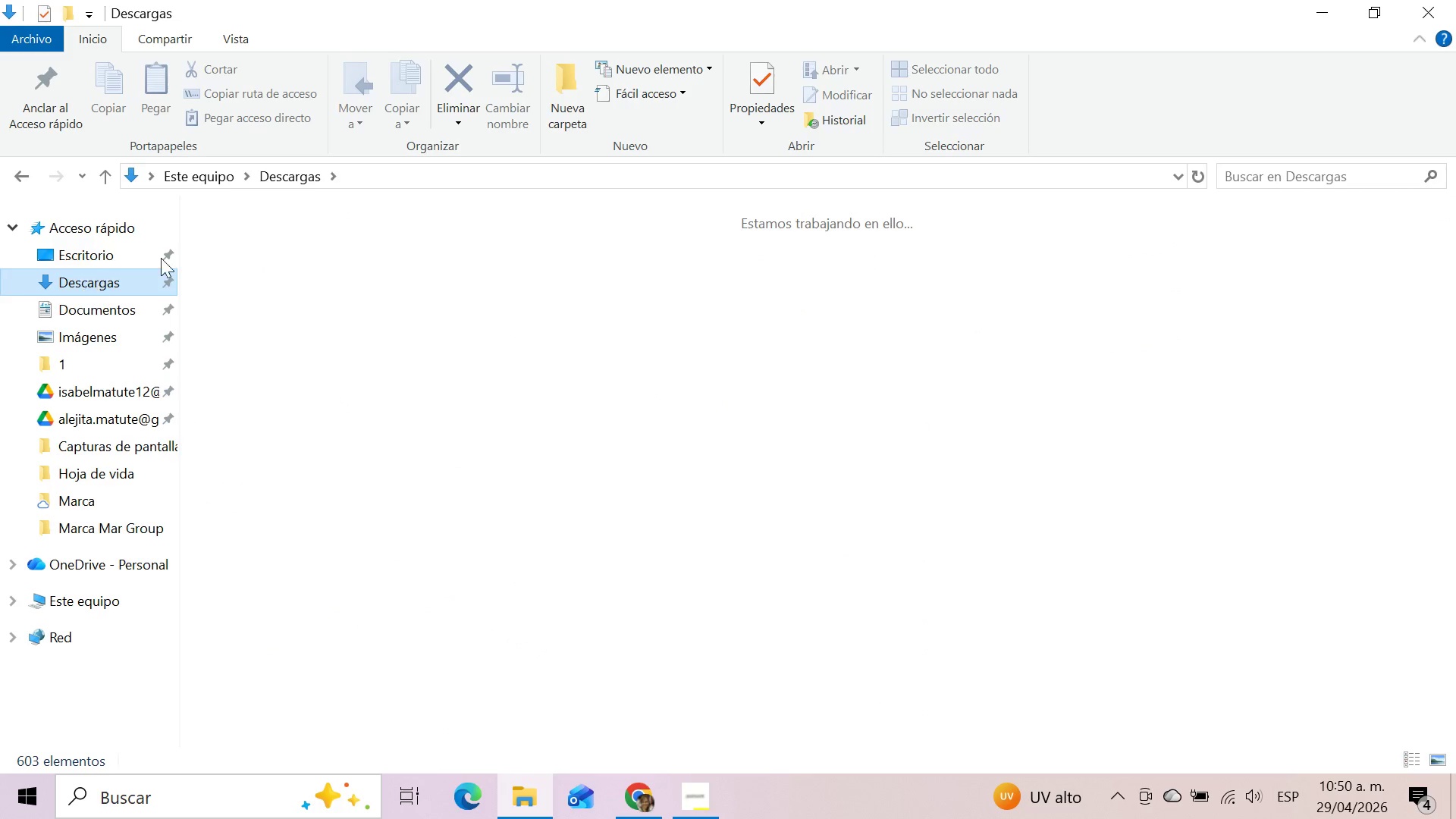 
mouse_move([295, 243])
 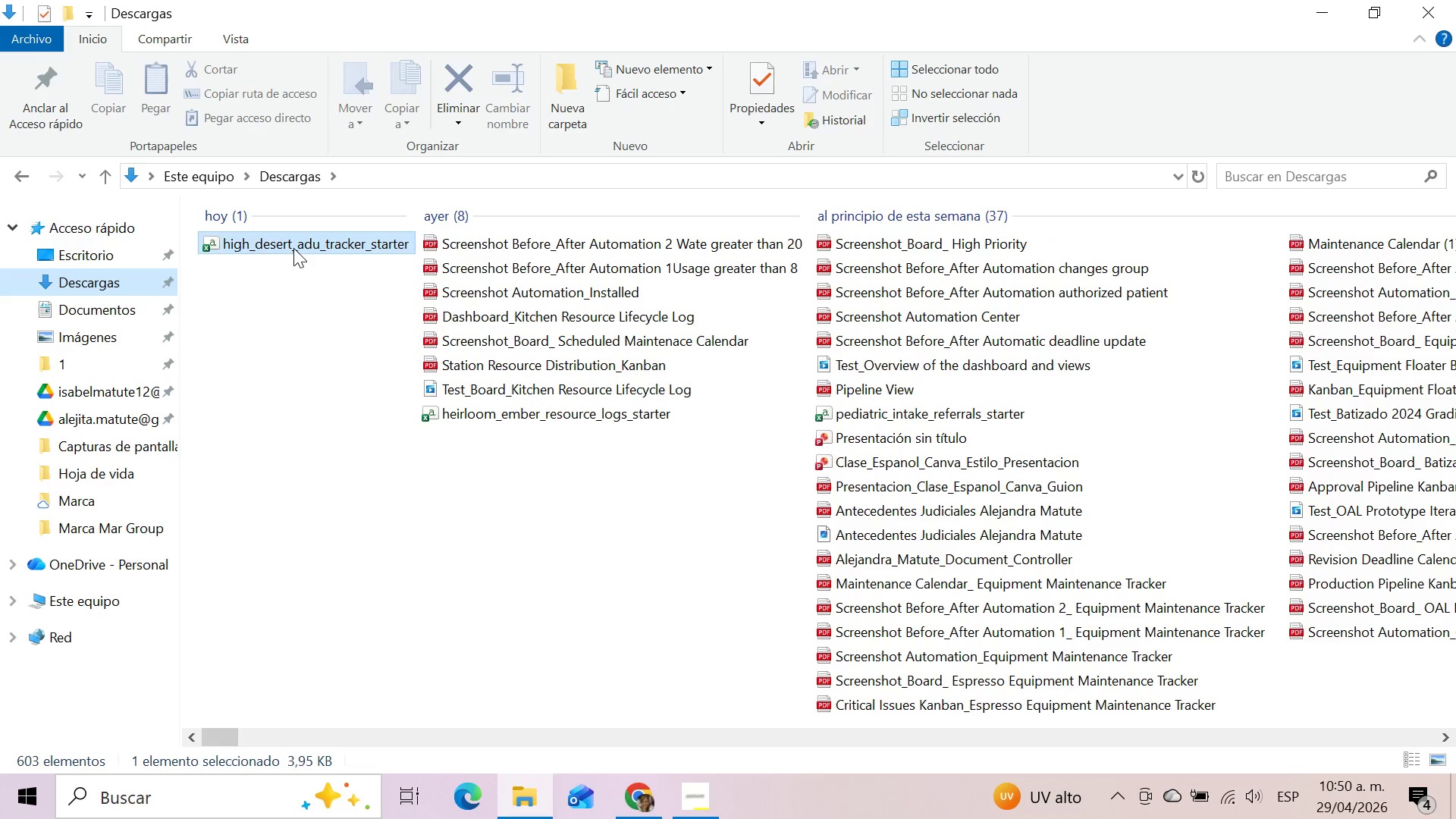 
double_click([293, 248])
 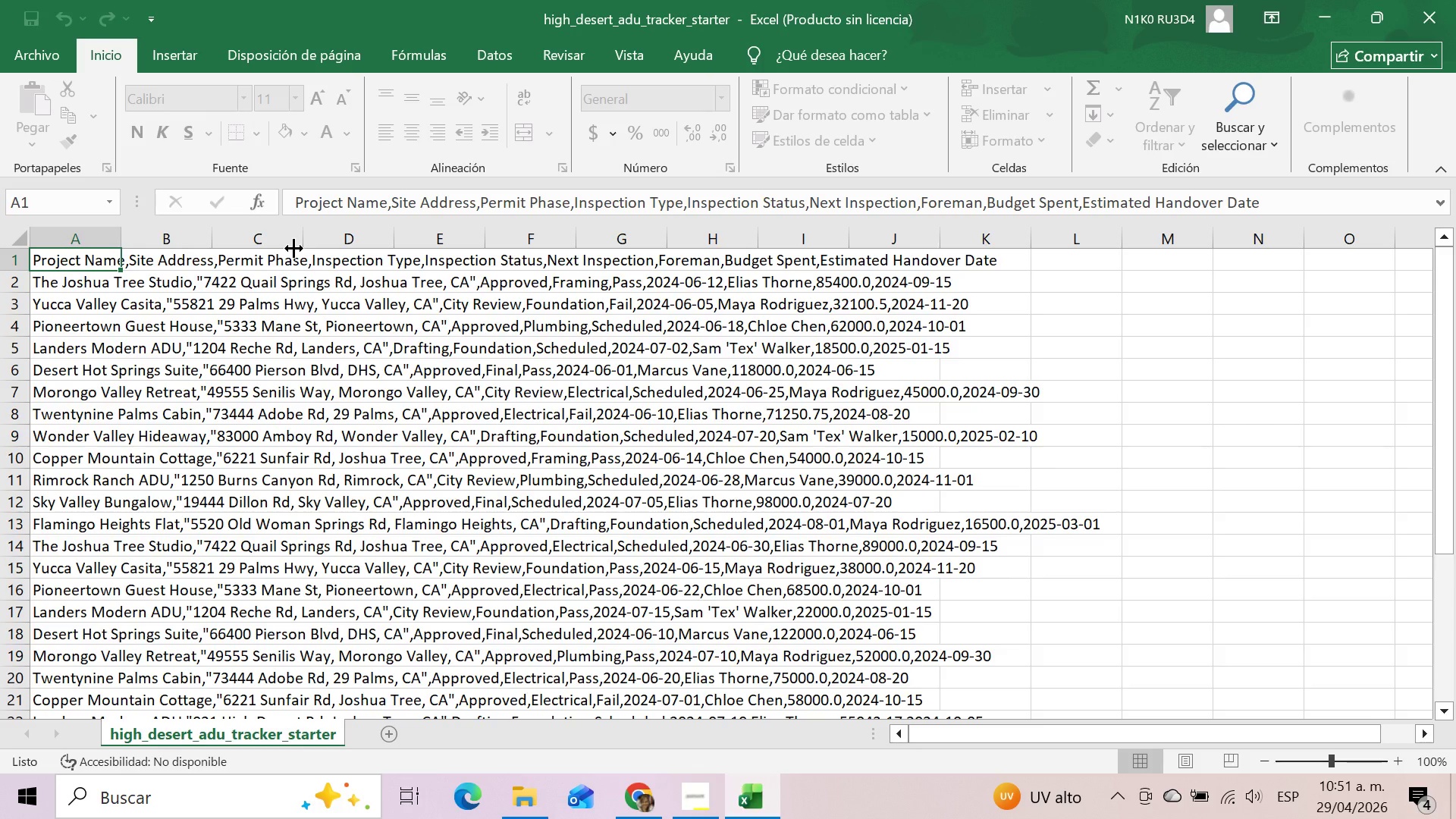 
wait(7.86)
 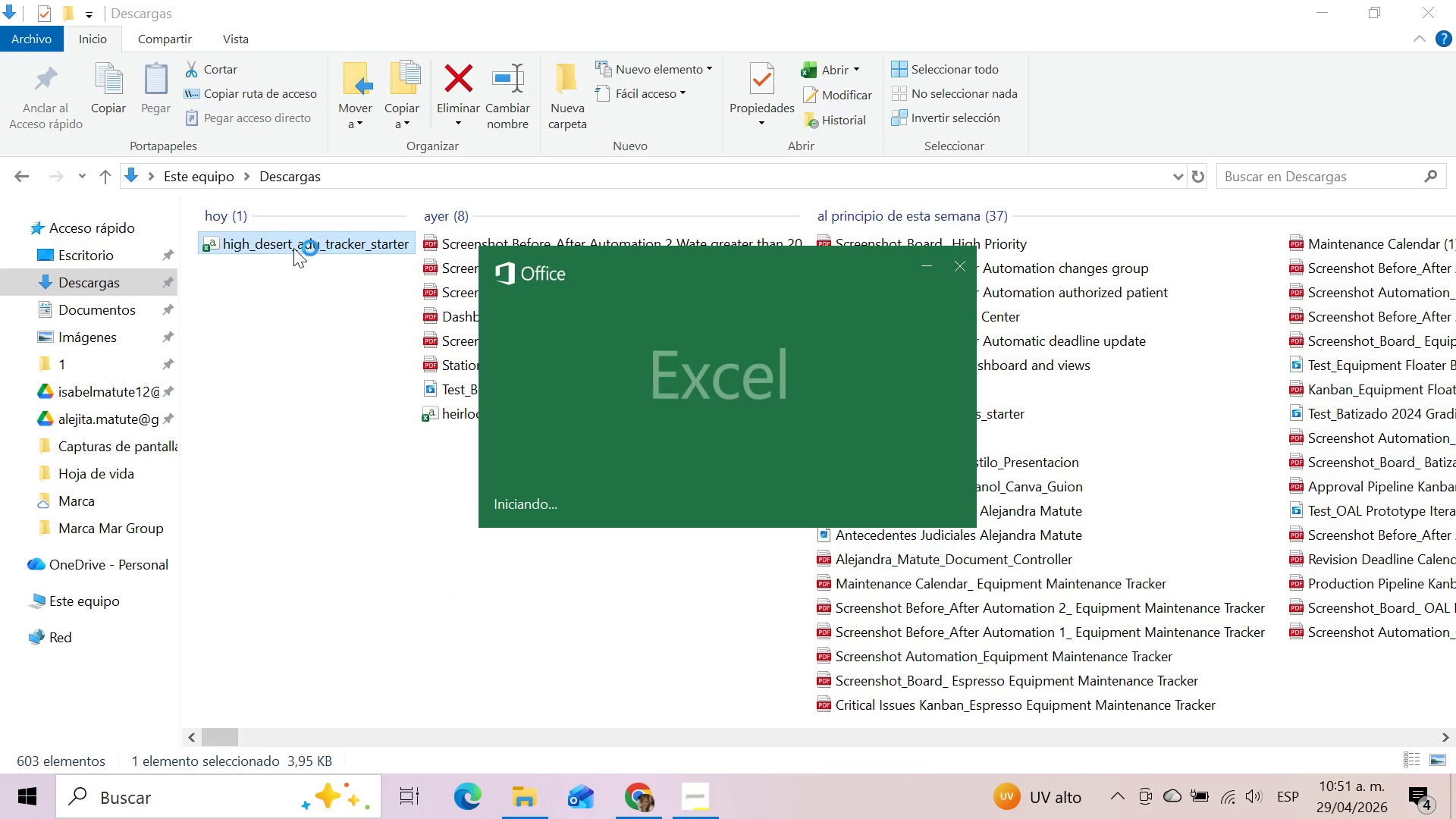 
left_click([699, 796])